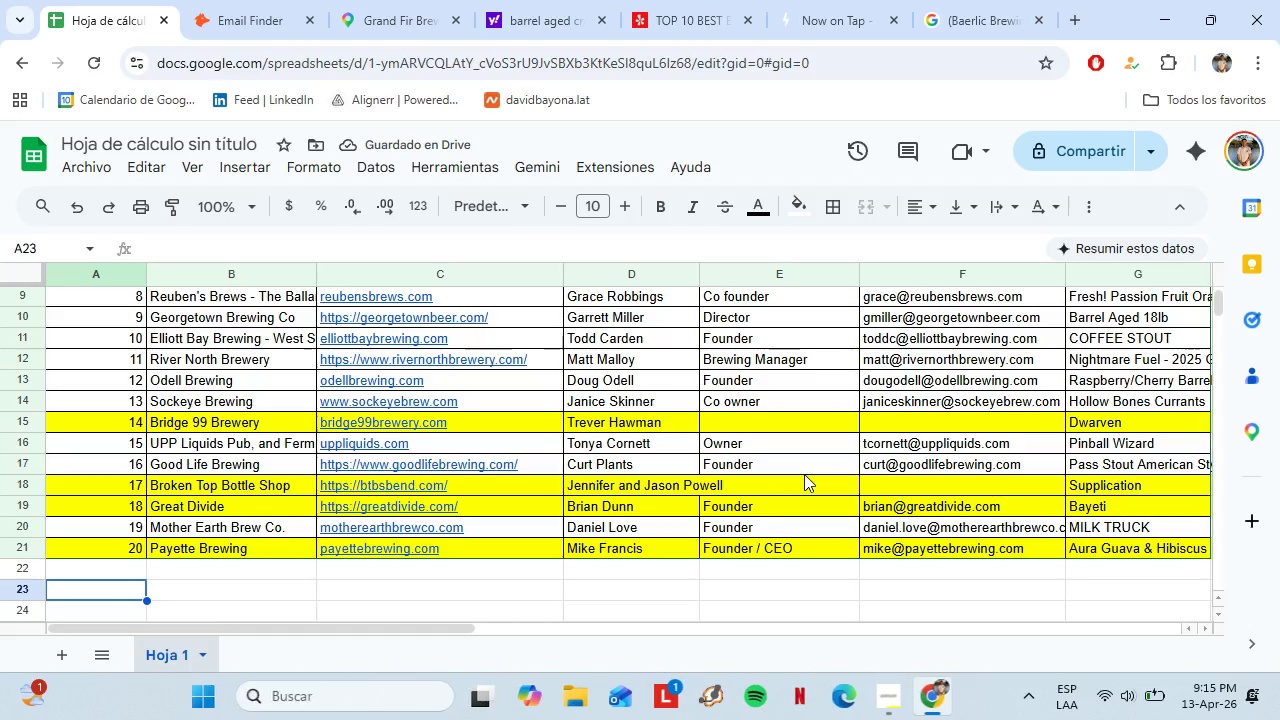 
key(ArrowUp)
 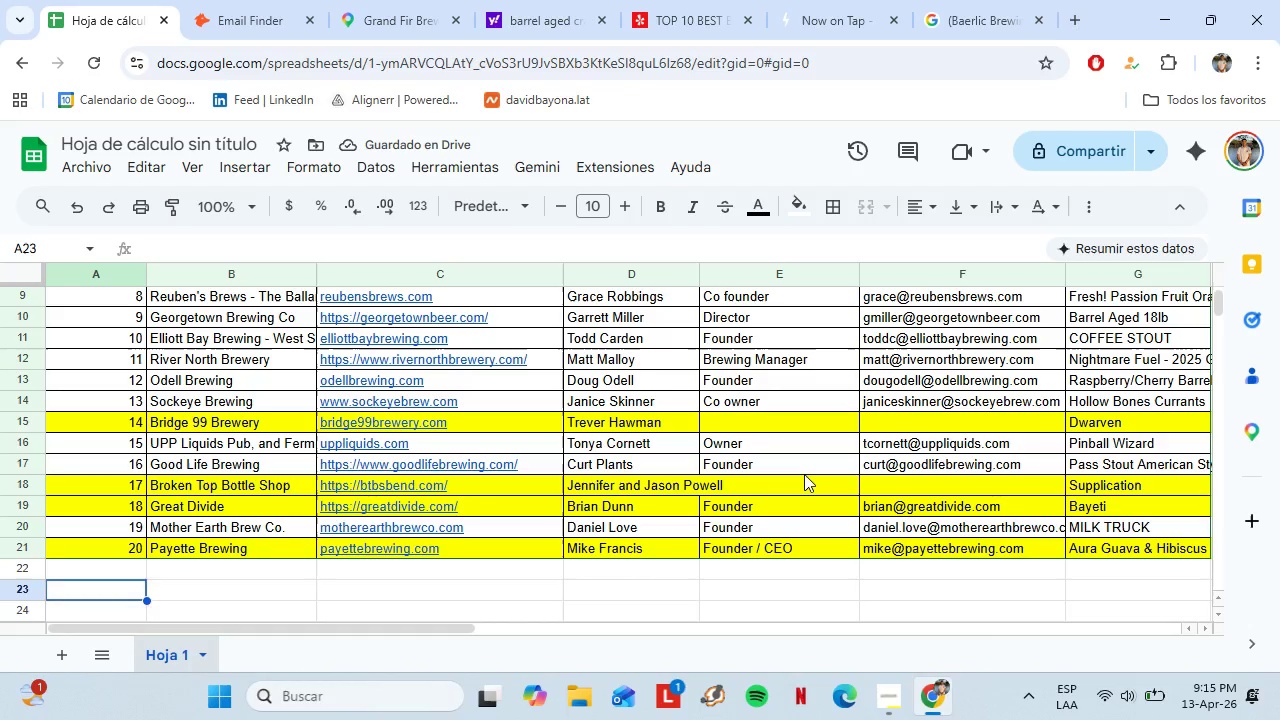 
key(ArrowUp)
 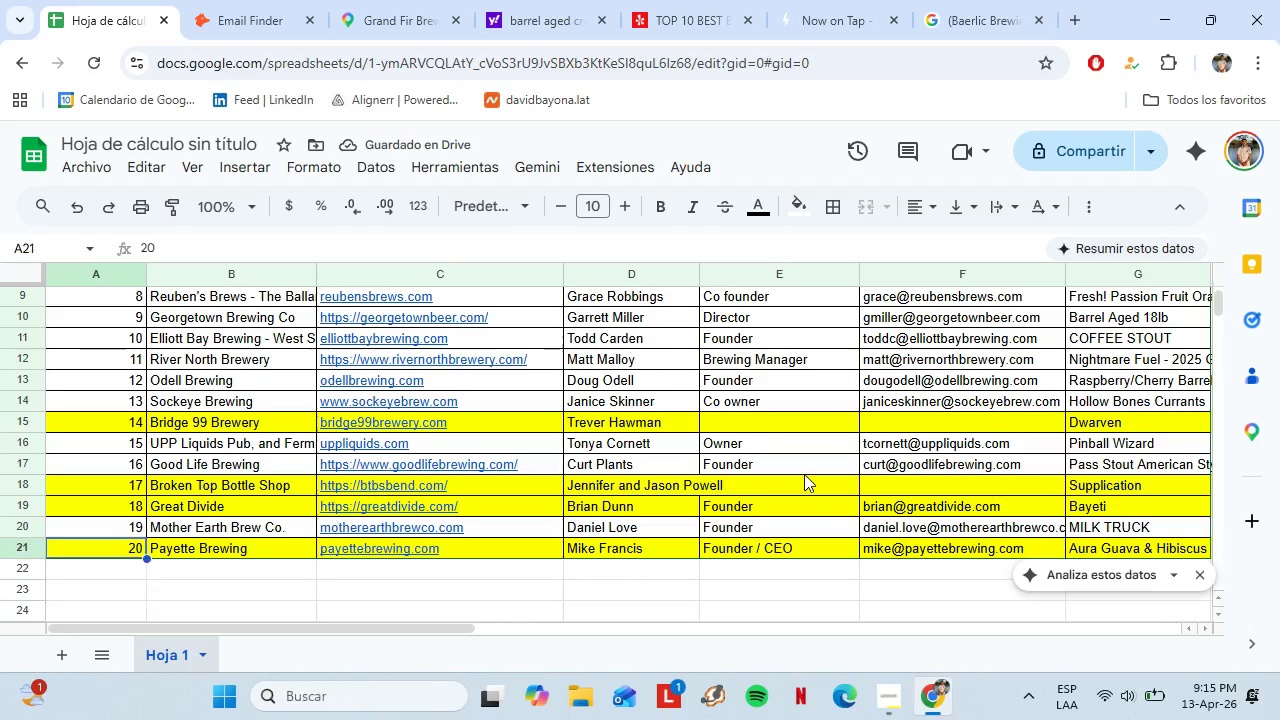 
key(ArrowUp)
 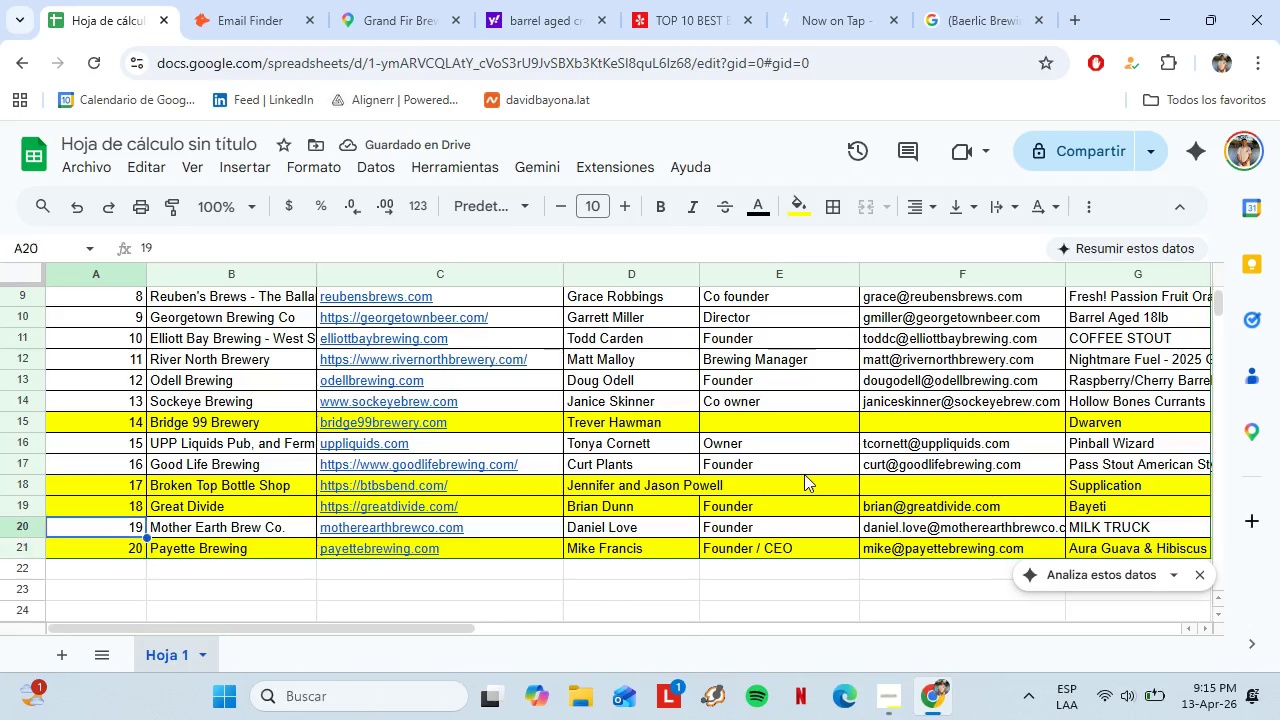 
key(ArrowUp)
 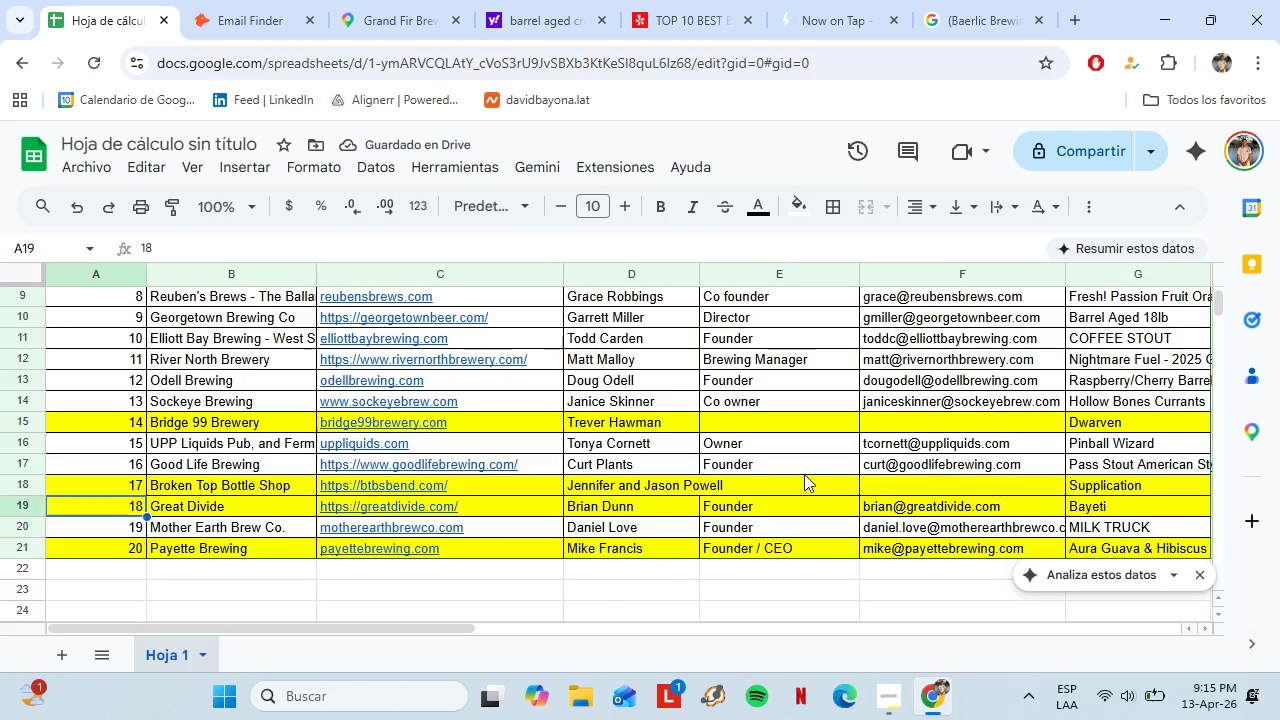 
key(ArrowUp)
 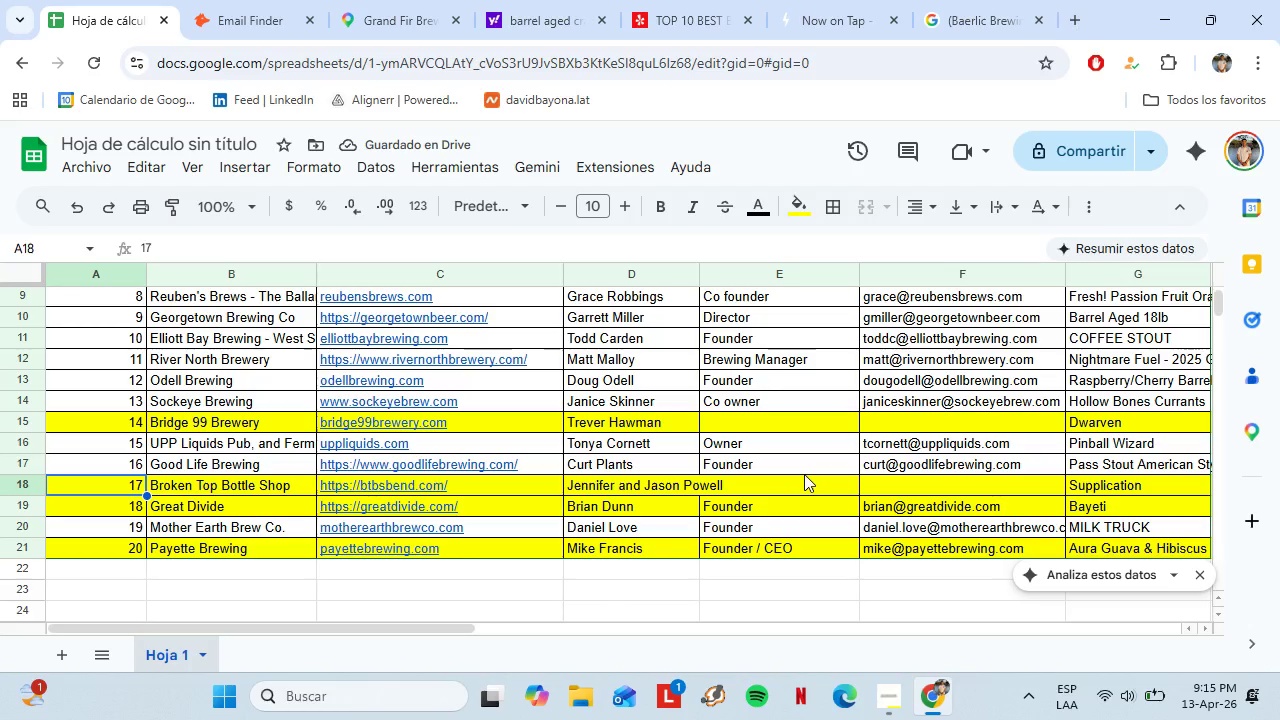 
key(ArrowUp)
 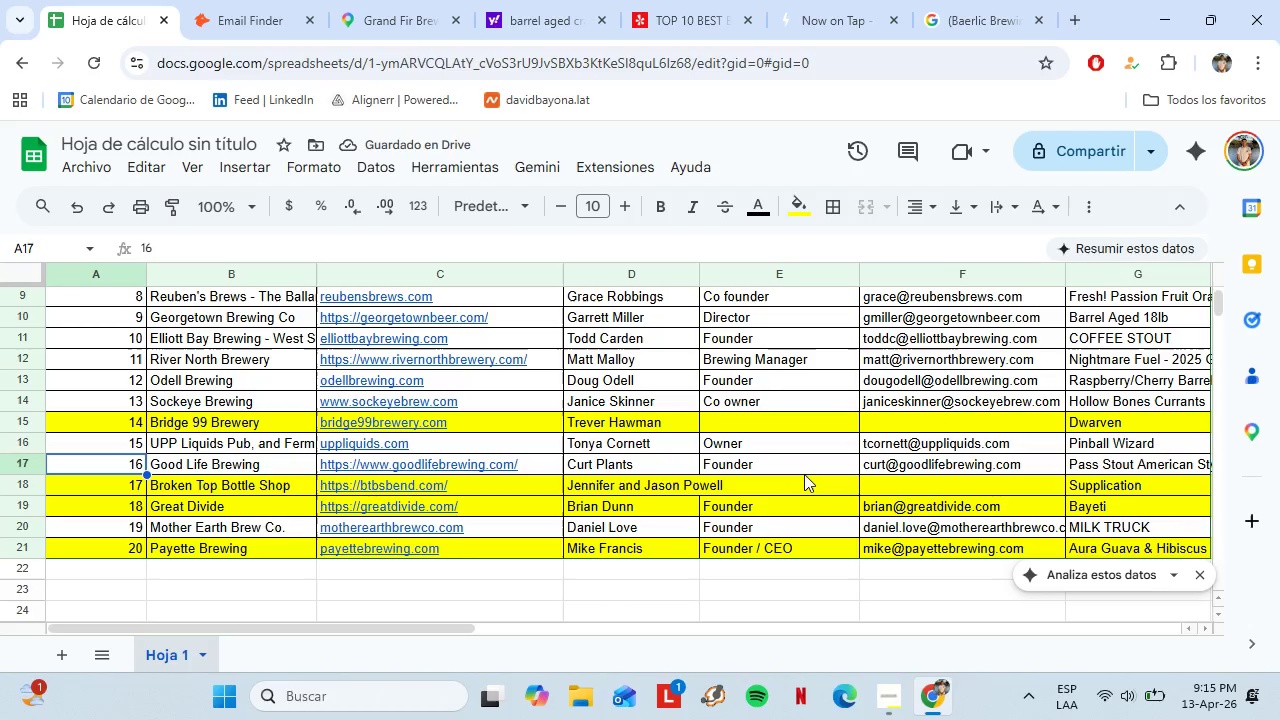 
key(ArrowUp)
 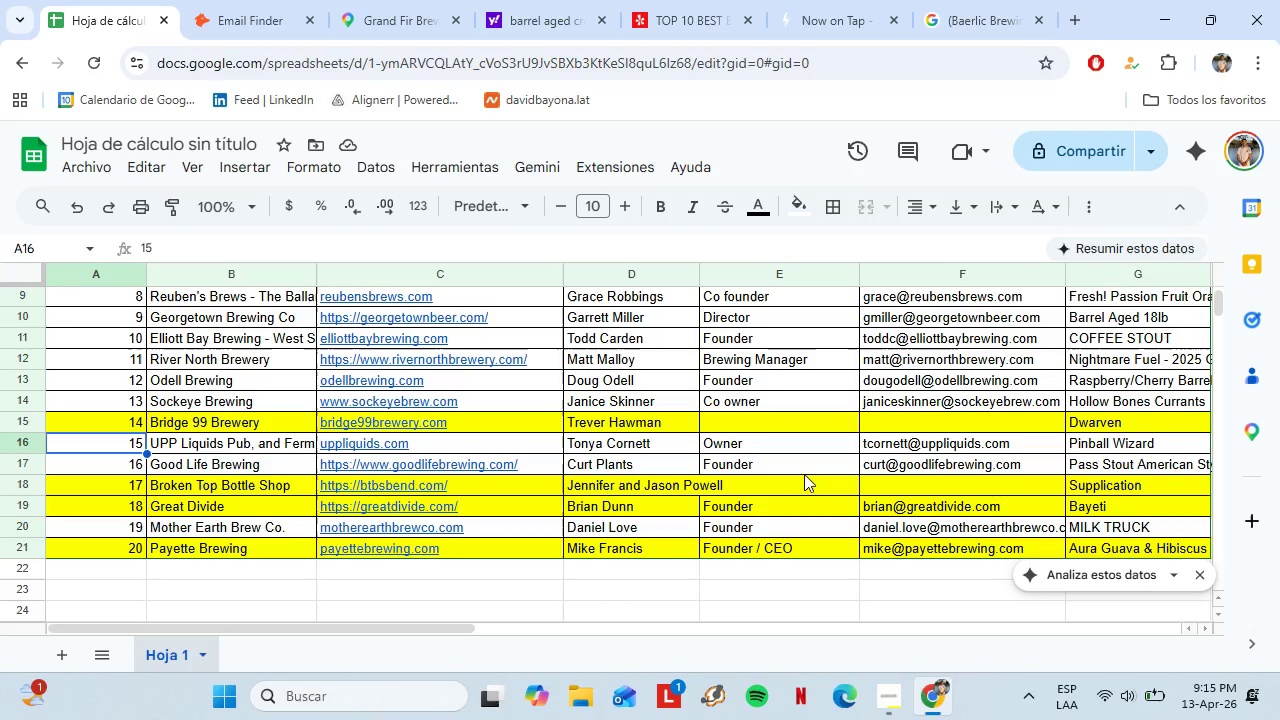 
key(ArrowUp)
 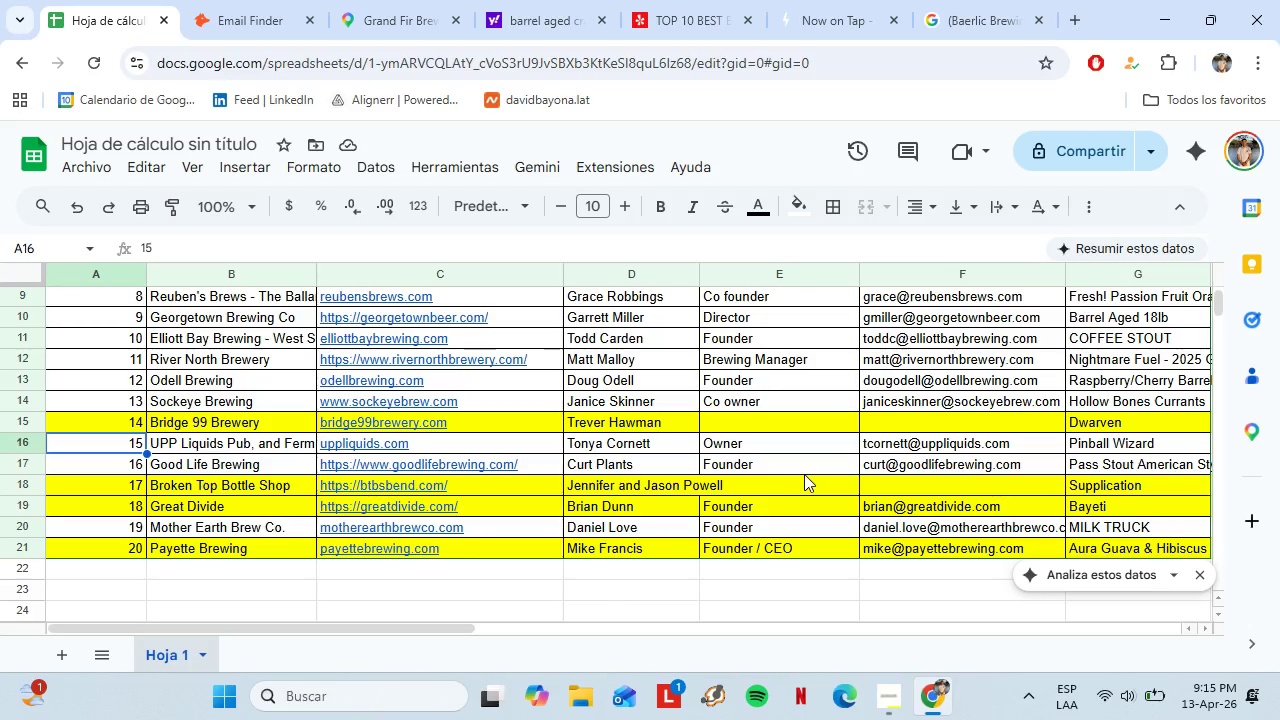 
key(ArrowUp)
 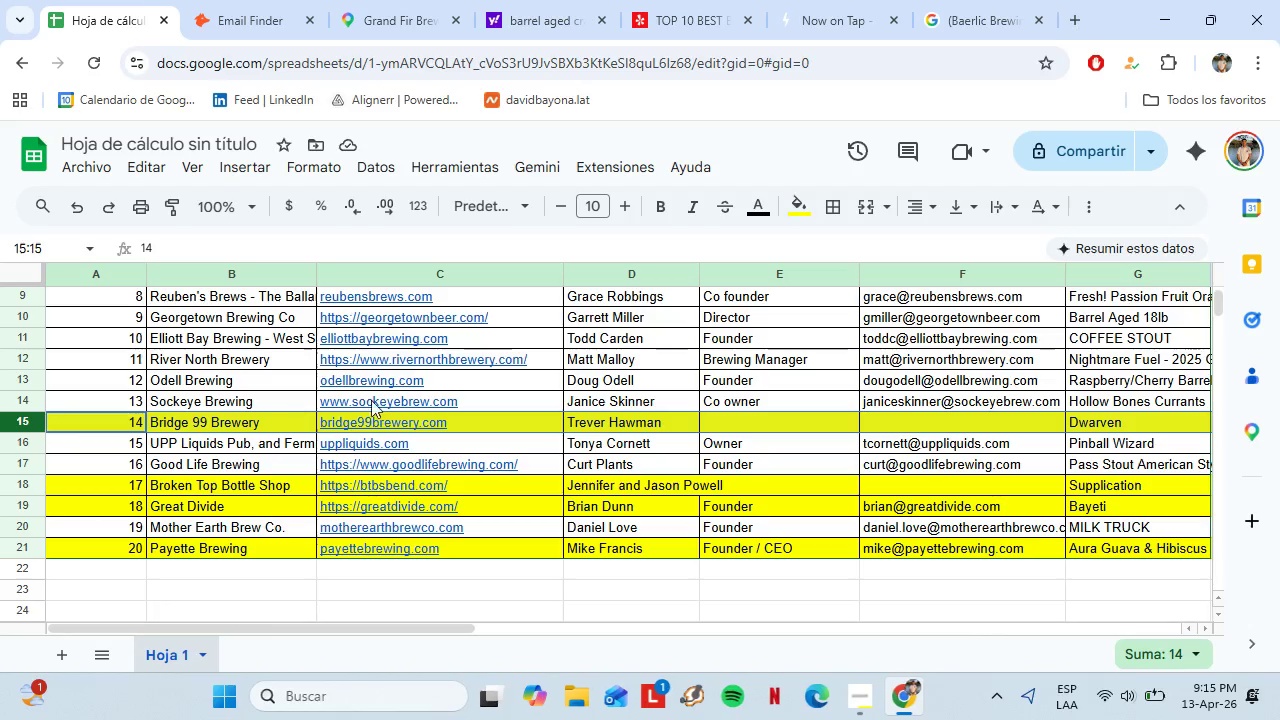 
key(Backspace)
 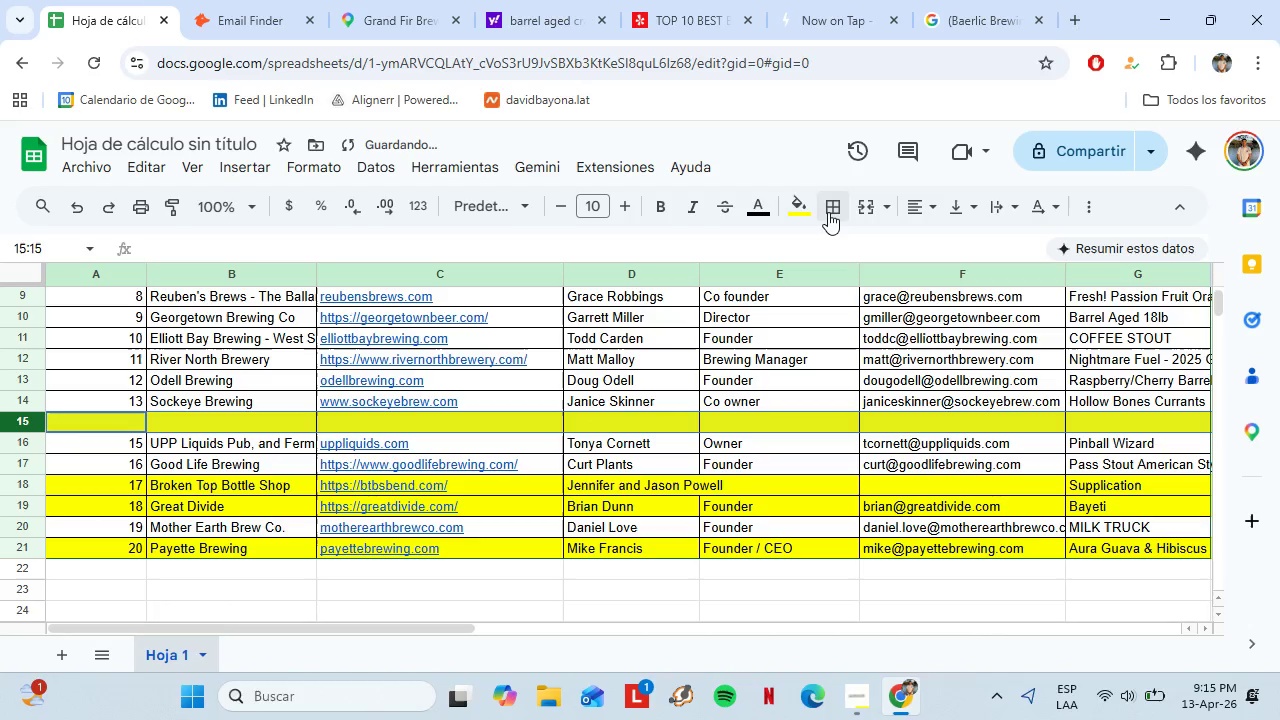 
left_click([804, 199])
 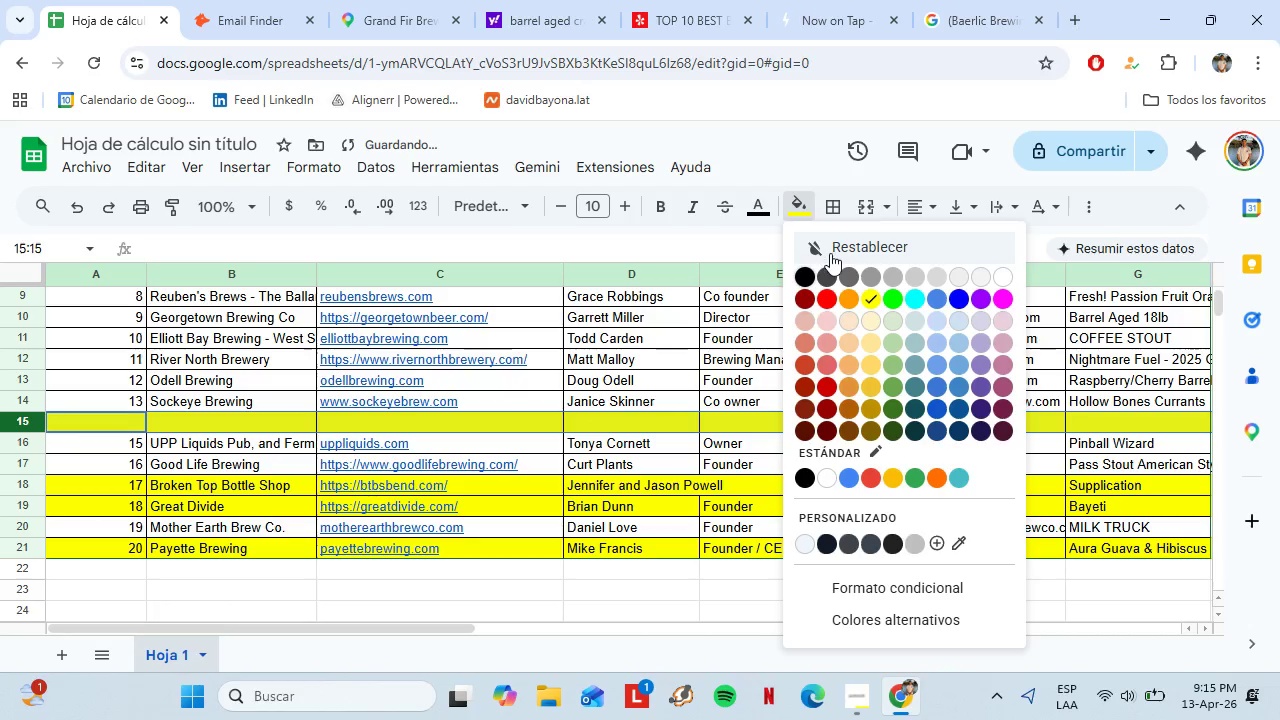 
left_click([831, 253])
 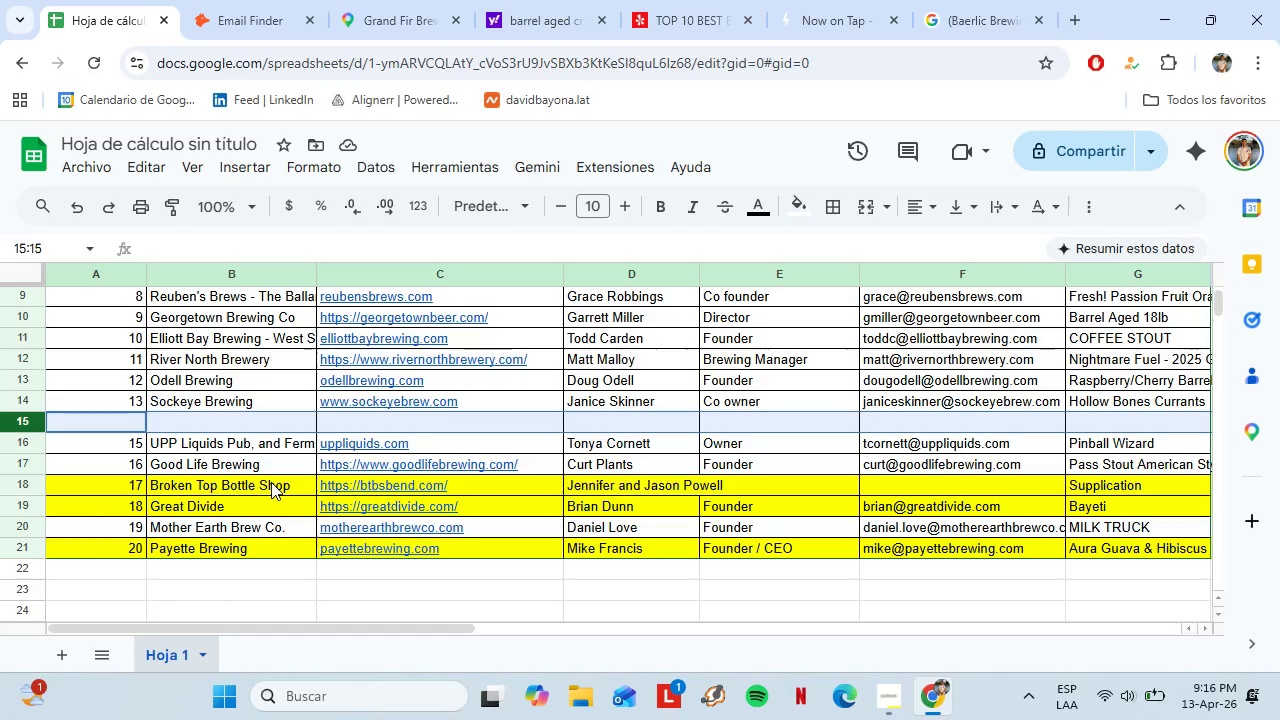 
wait(51.8)
 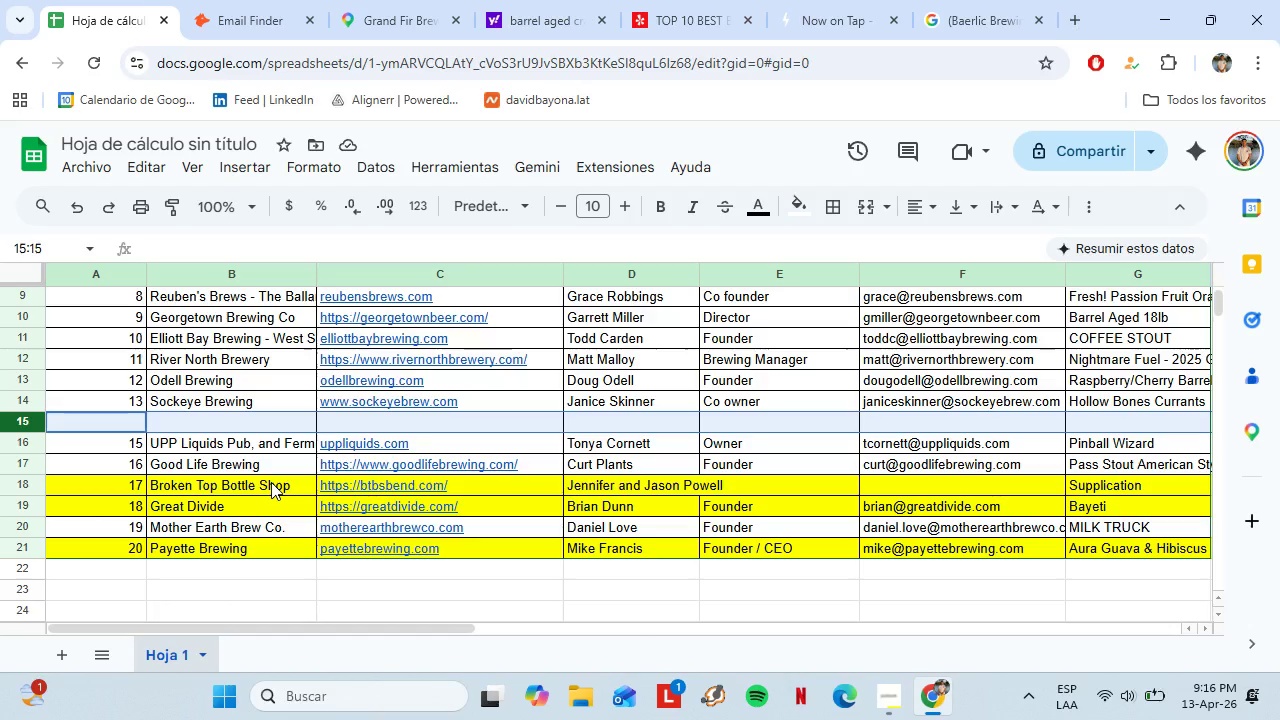 
left_click([406, 0])
 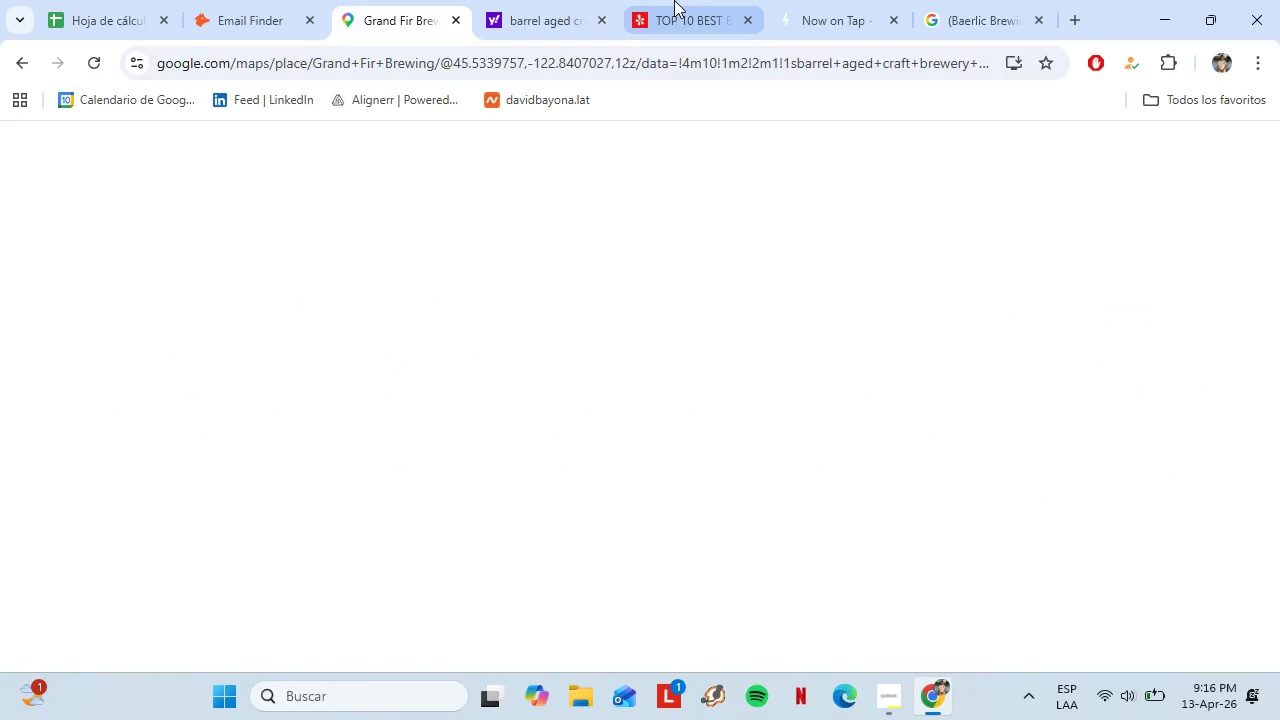 
left_click([675, 0])
 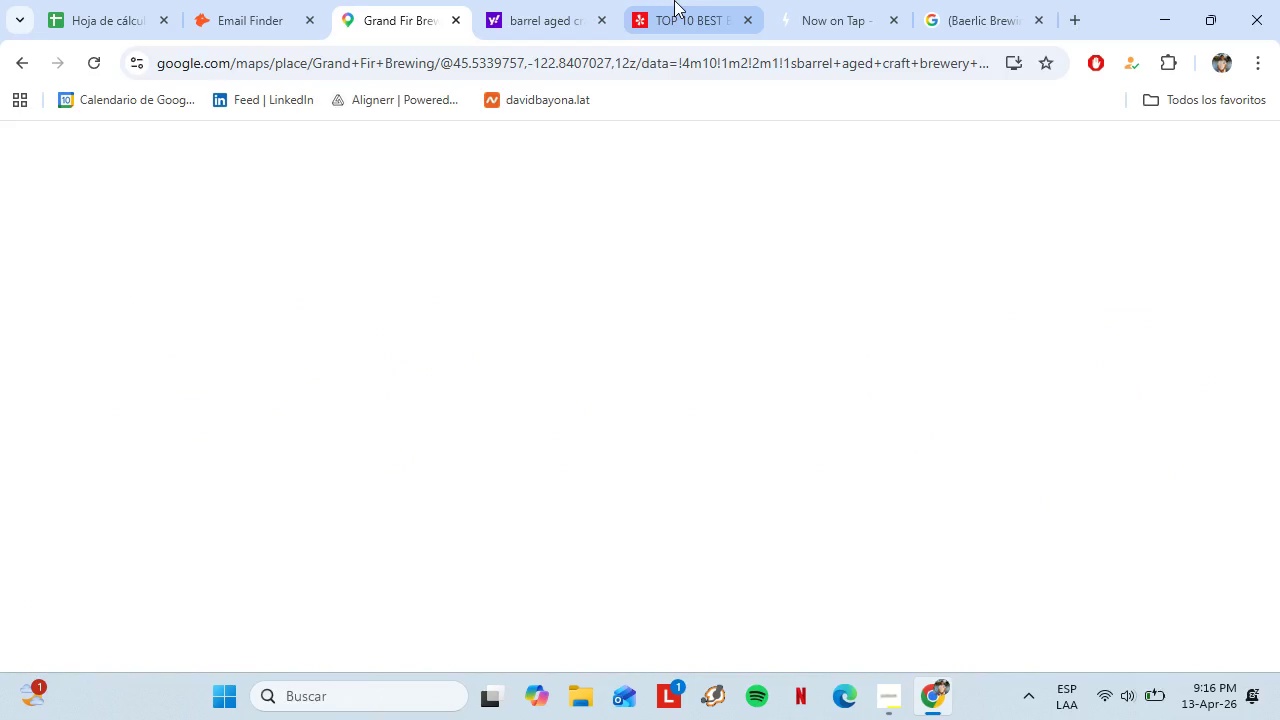 
scroll: coordinate [411, 451], scroll_direction: down, amount: 4.0
 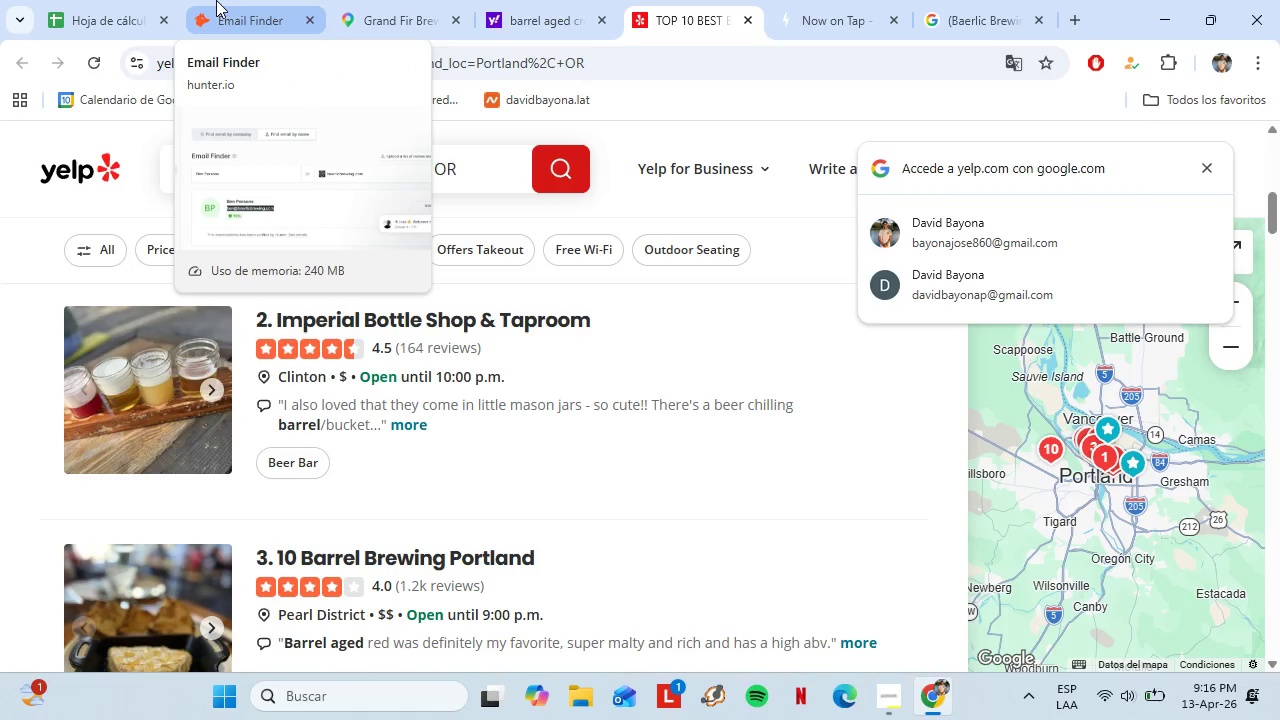 
left_click([107, 2])
 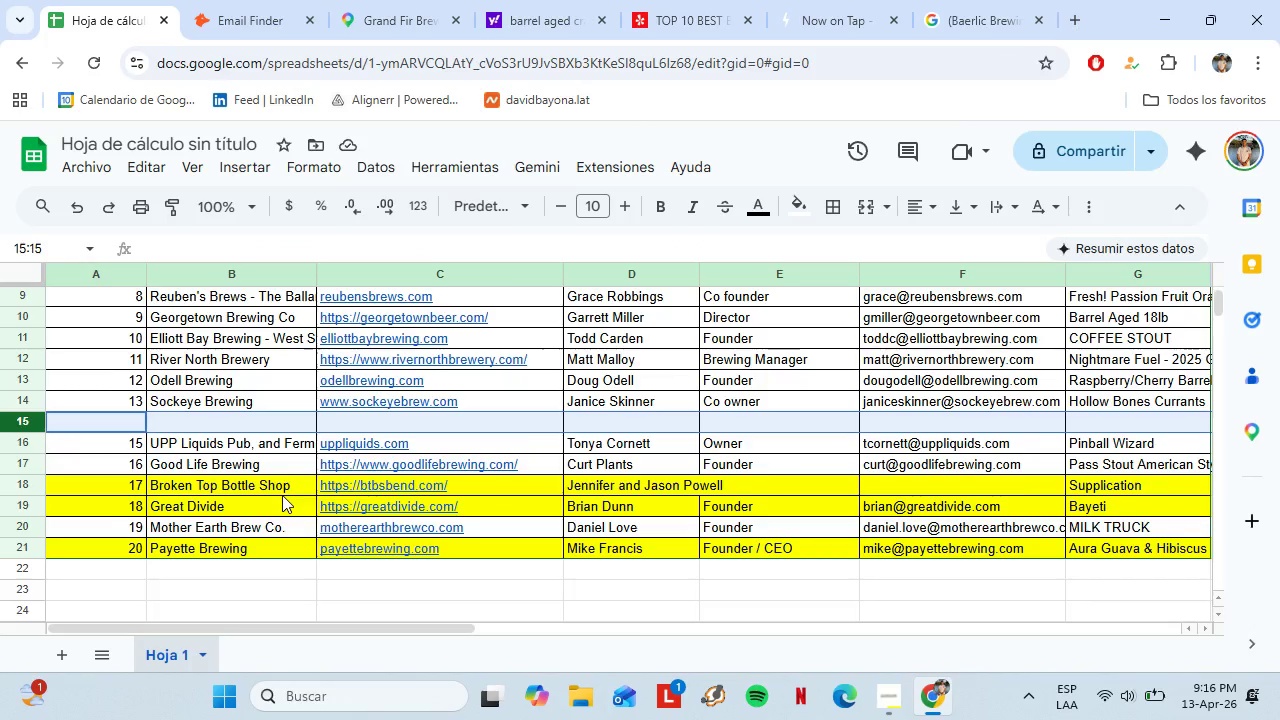 
scroll: coordinate [282, 495], scroll_direction: up, amount: 2.0
 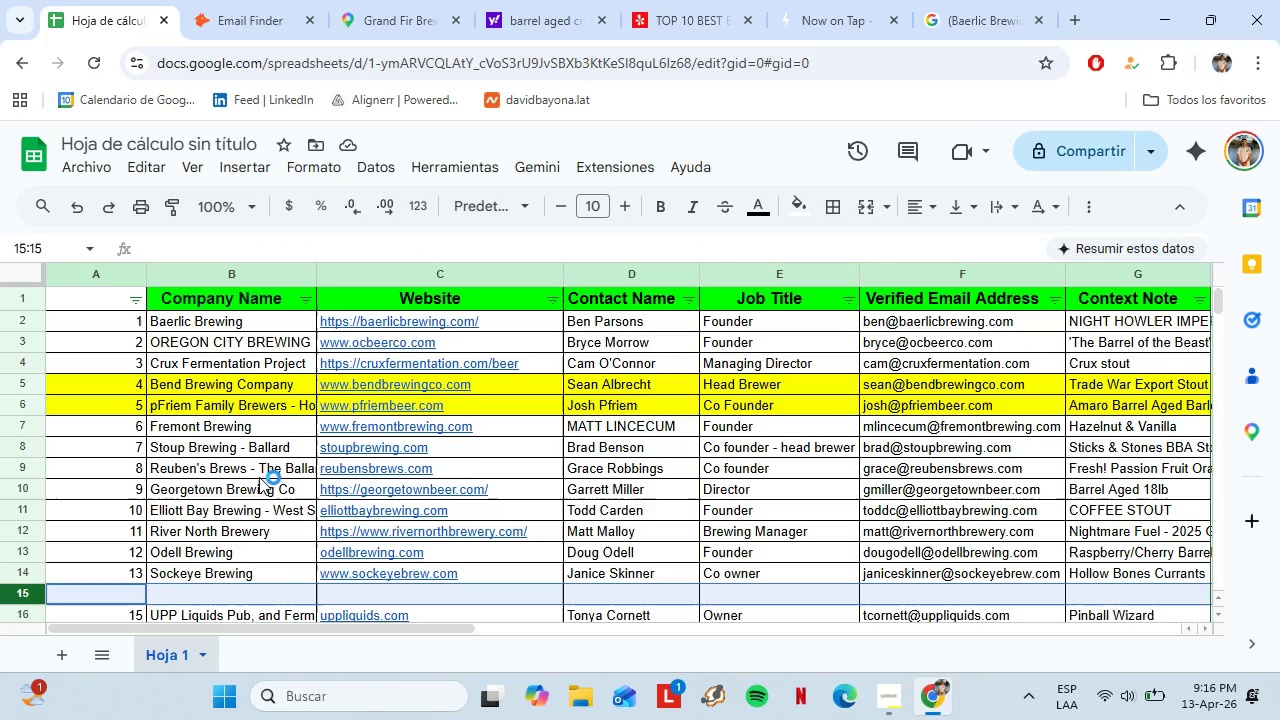 
scroll: coordinate [259, 477], scroll_direction: down, amount: 1.0
 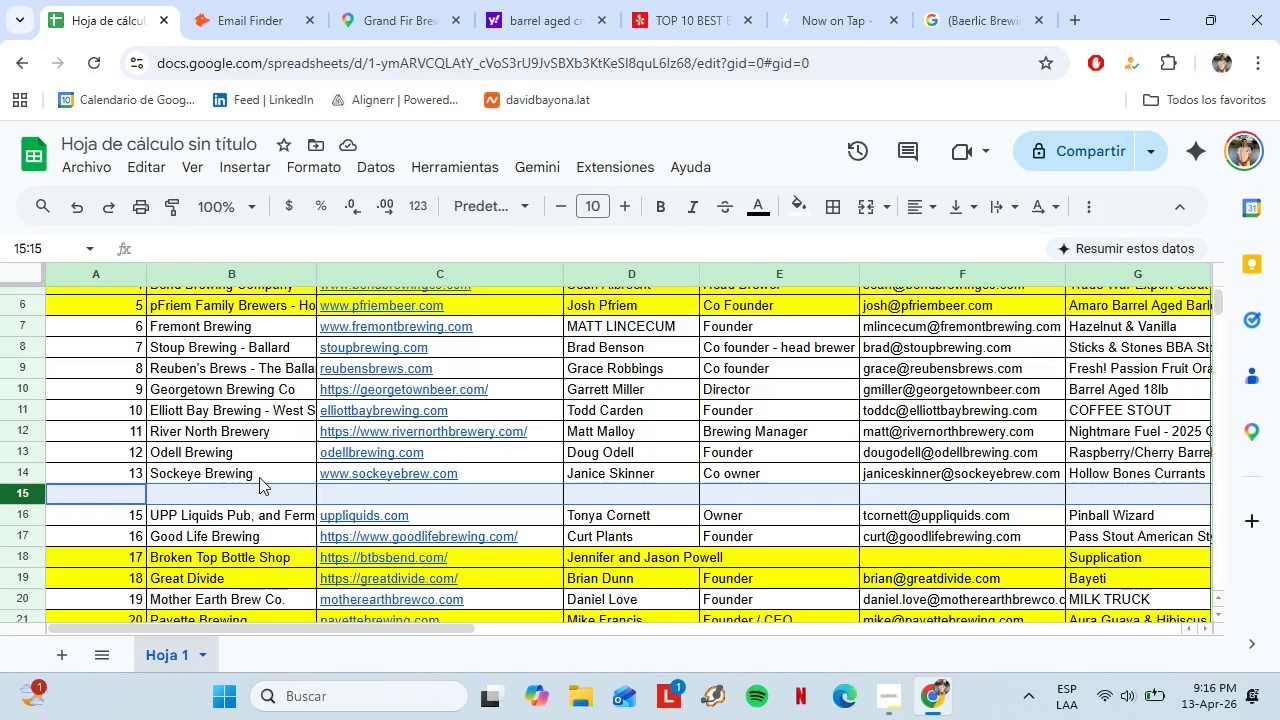 
wait(9.83)
 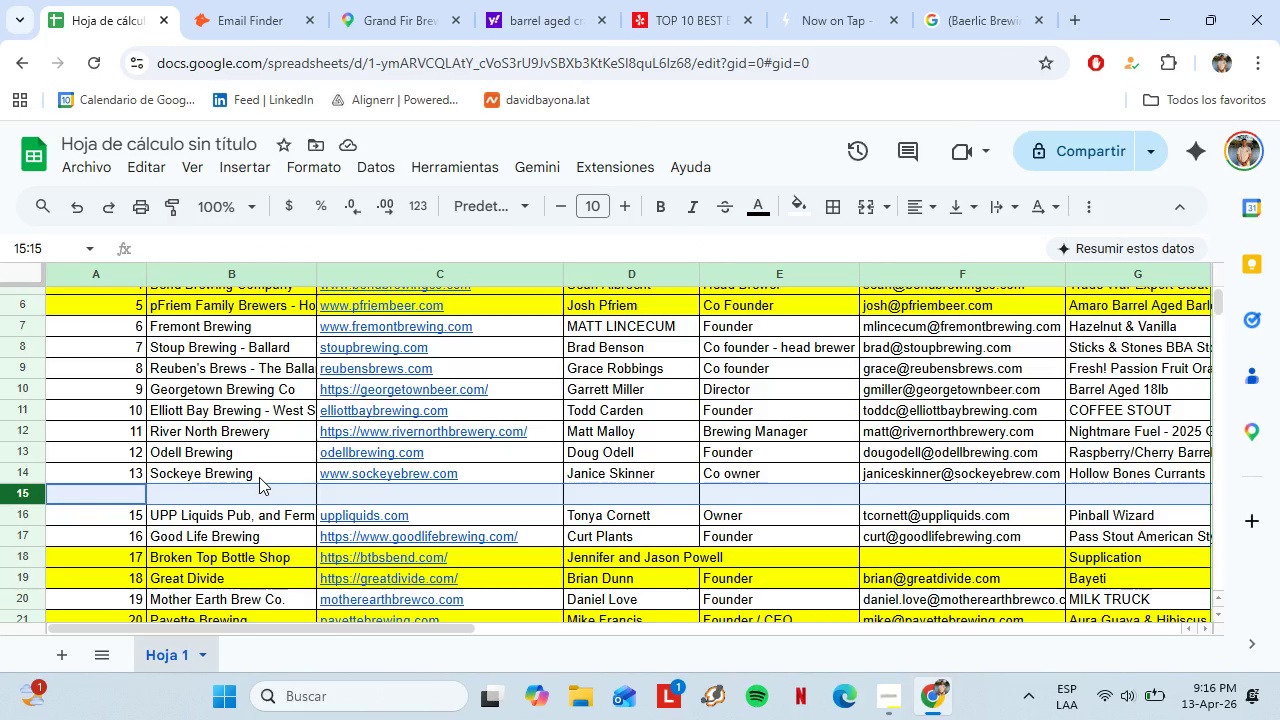 
left_click([650, 0])
 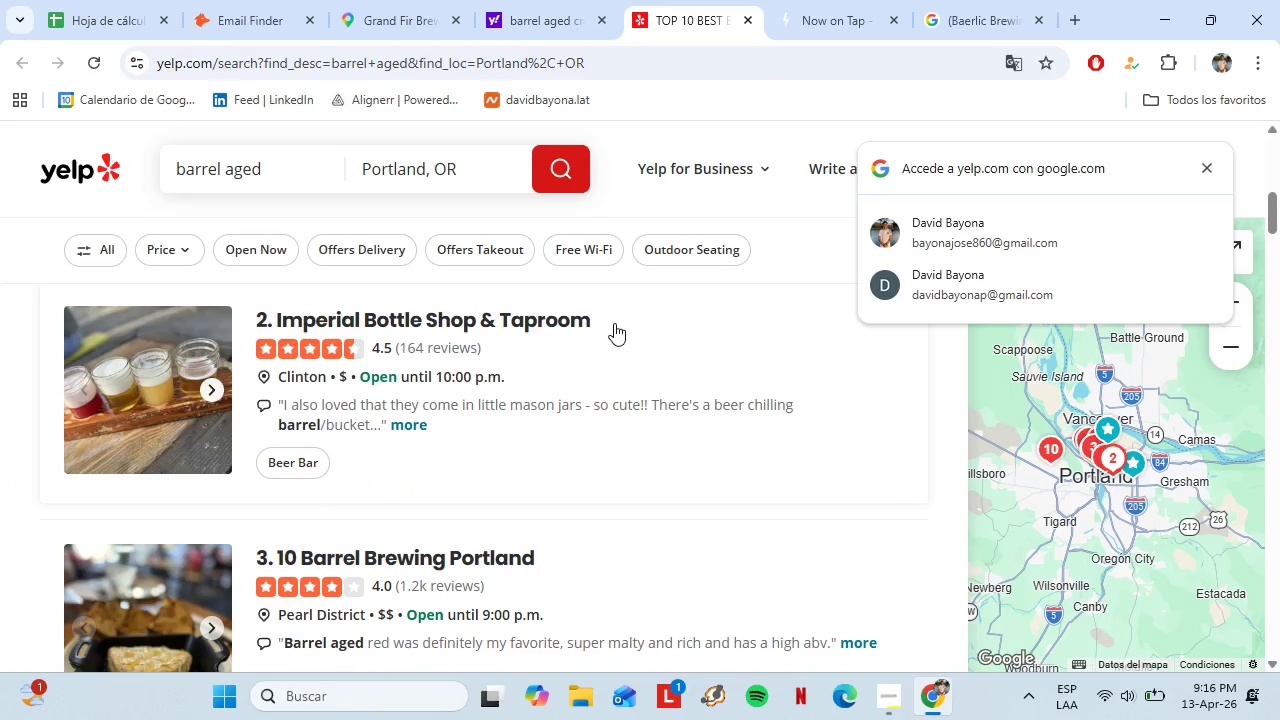 
left_click_drag(start_coordinate=[614, 323], to_coordinate=[368, 317])
 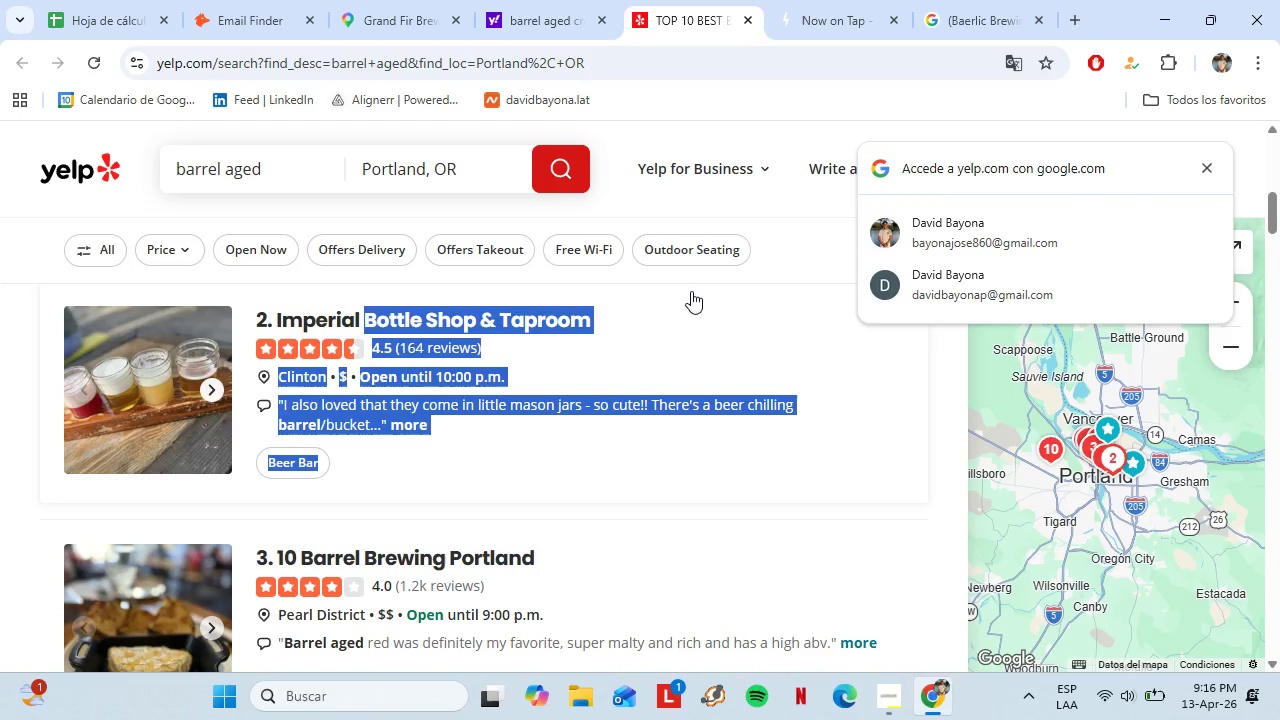 
left_click([691, 290])
 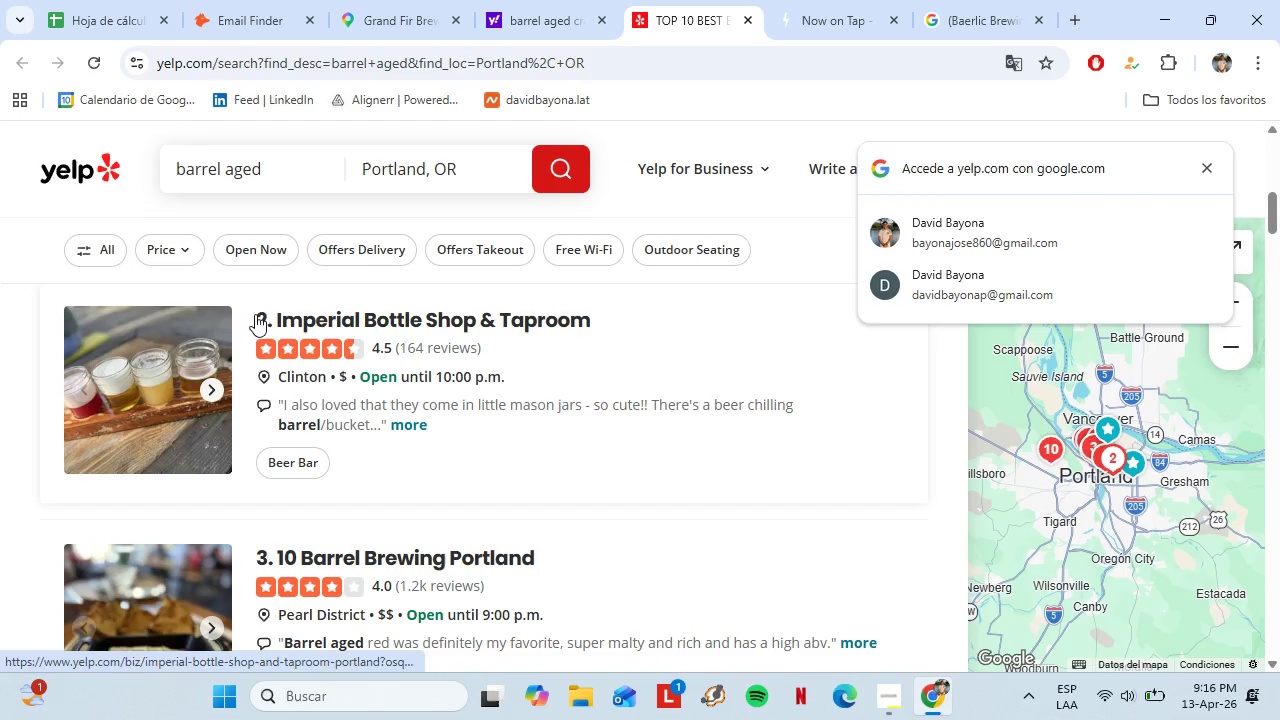 
left_click_drag(start_coordinate=[261, 307], to_coordinate=[272, 318])
 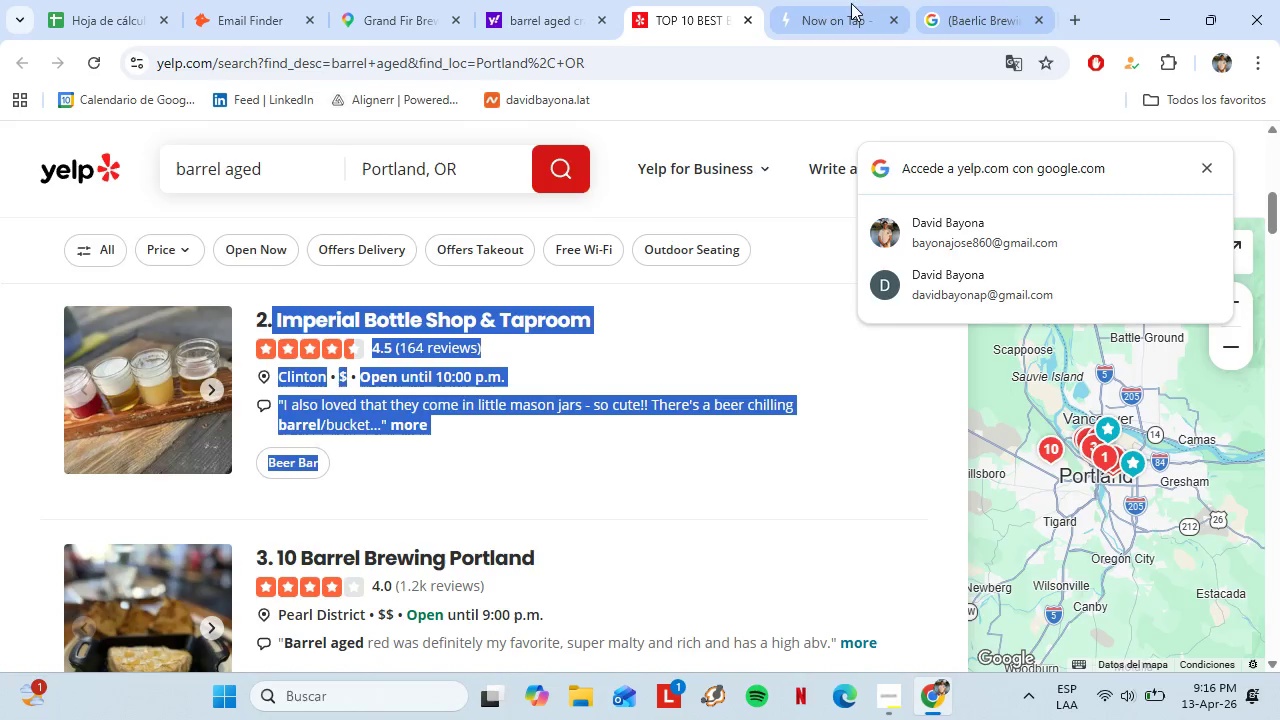 
left_click([834, 0])
 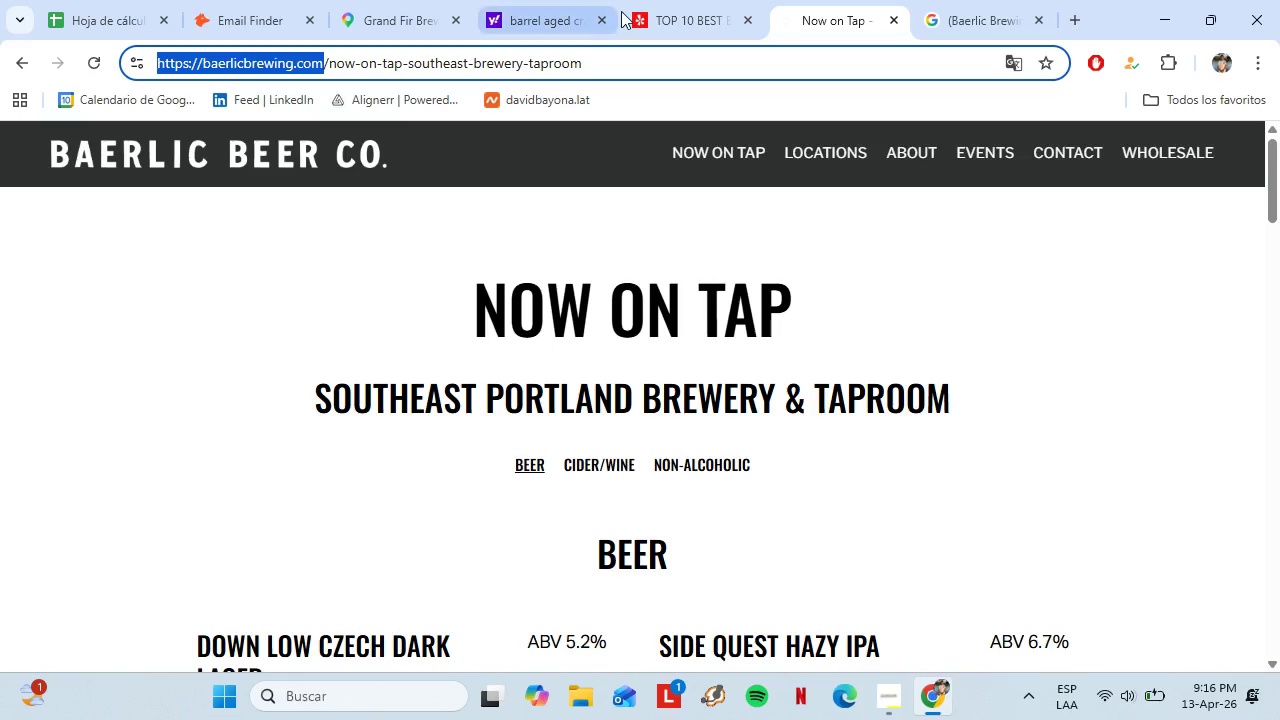 
left_click([659, 0])
 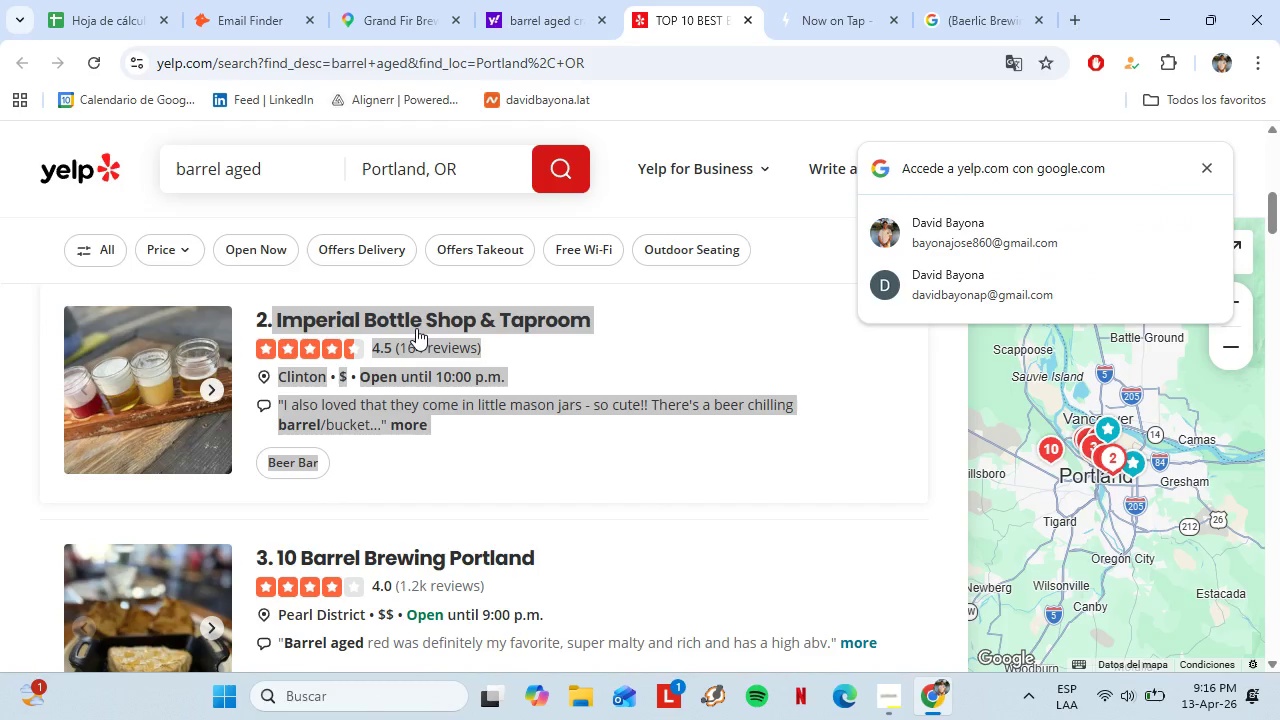 
left_click([417, 325])
 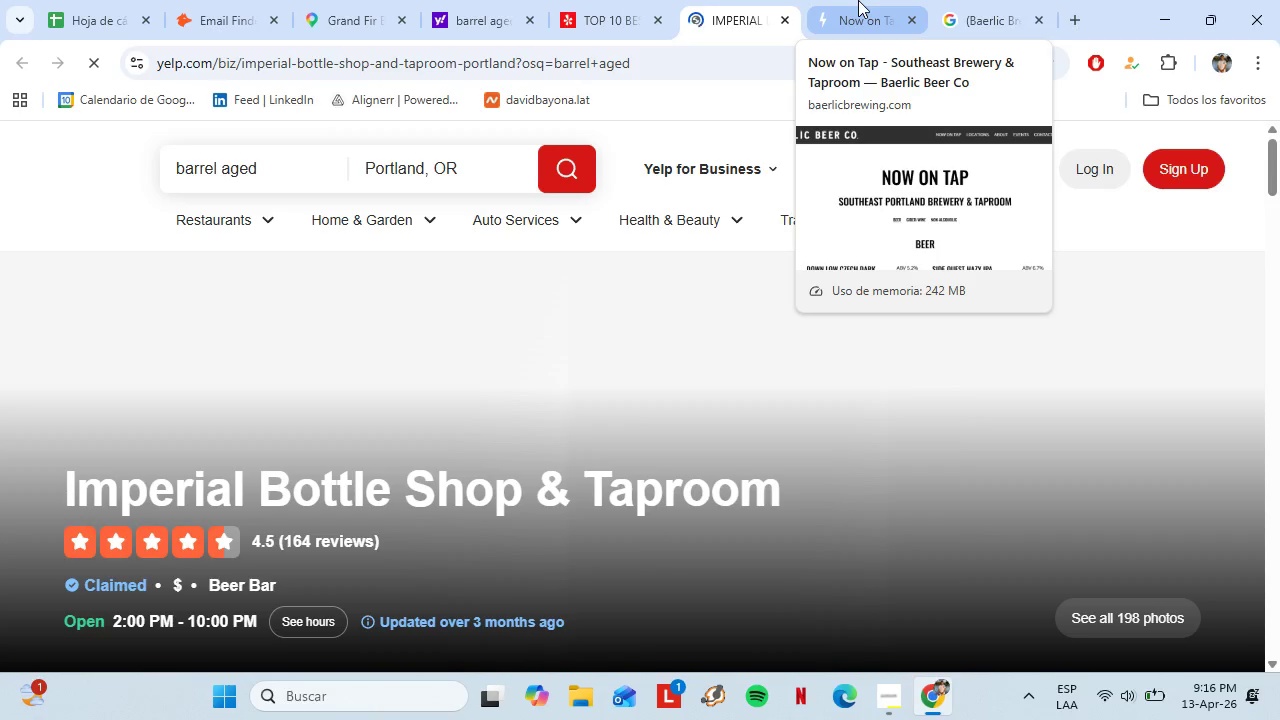 
wait(8.8)
 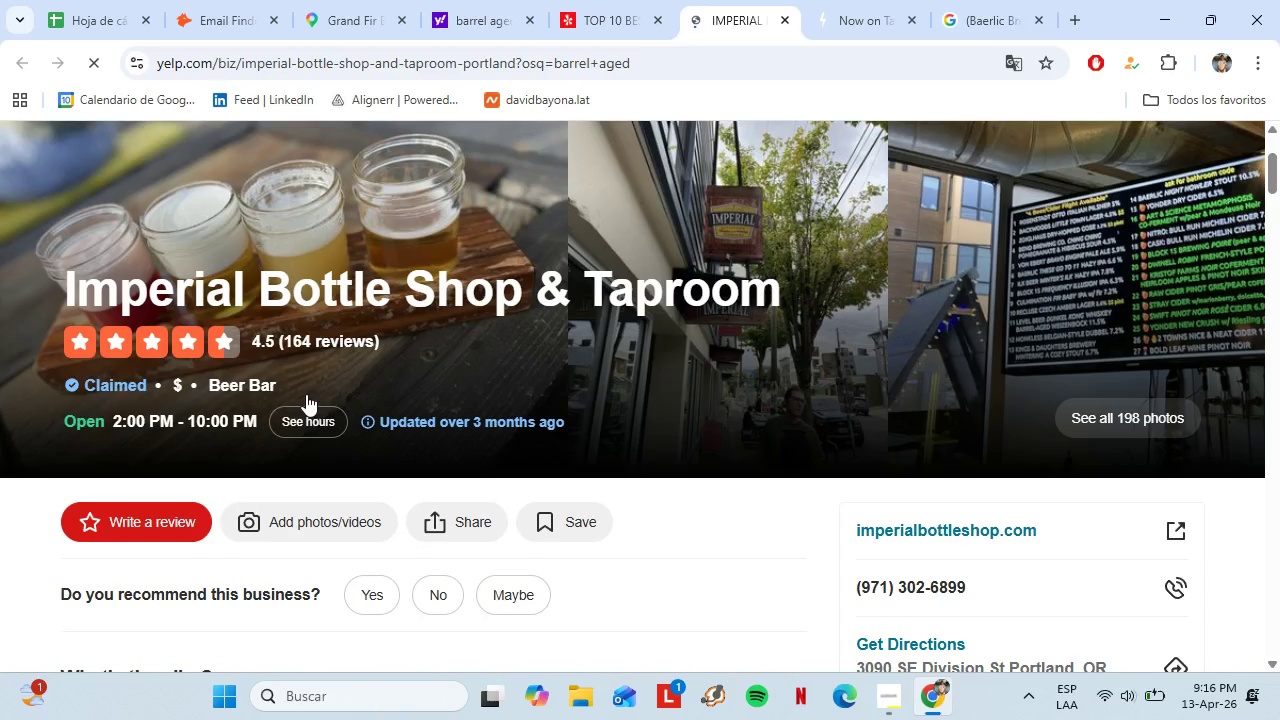 
double_click([271, 292])
 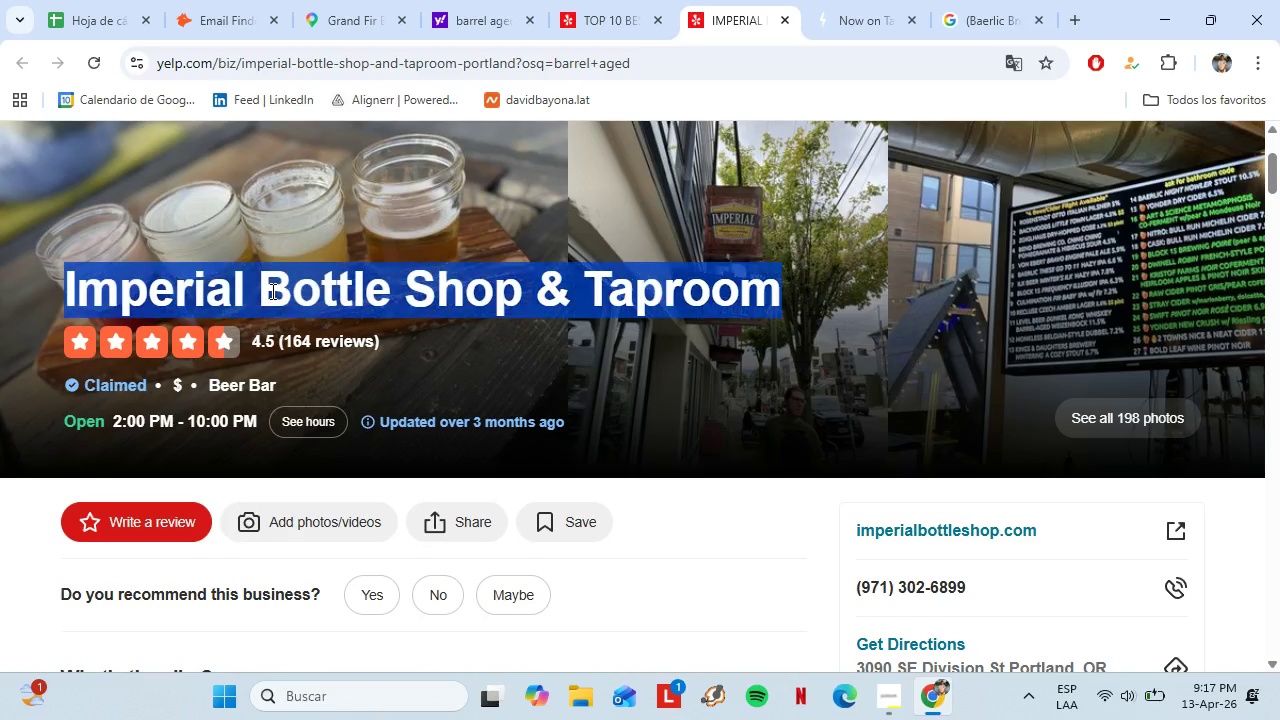 
triple_click([271, 291])
 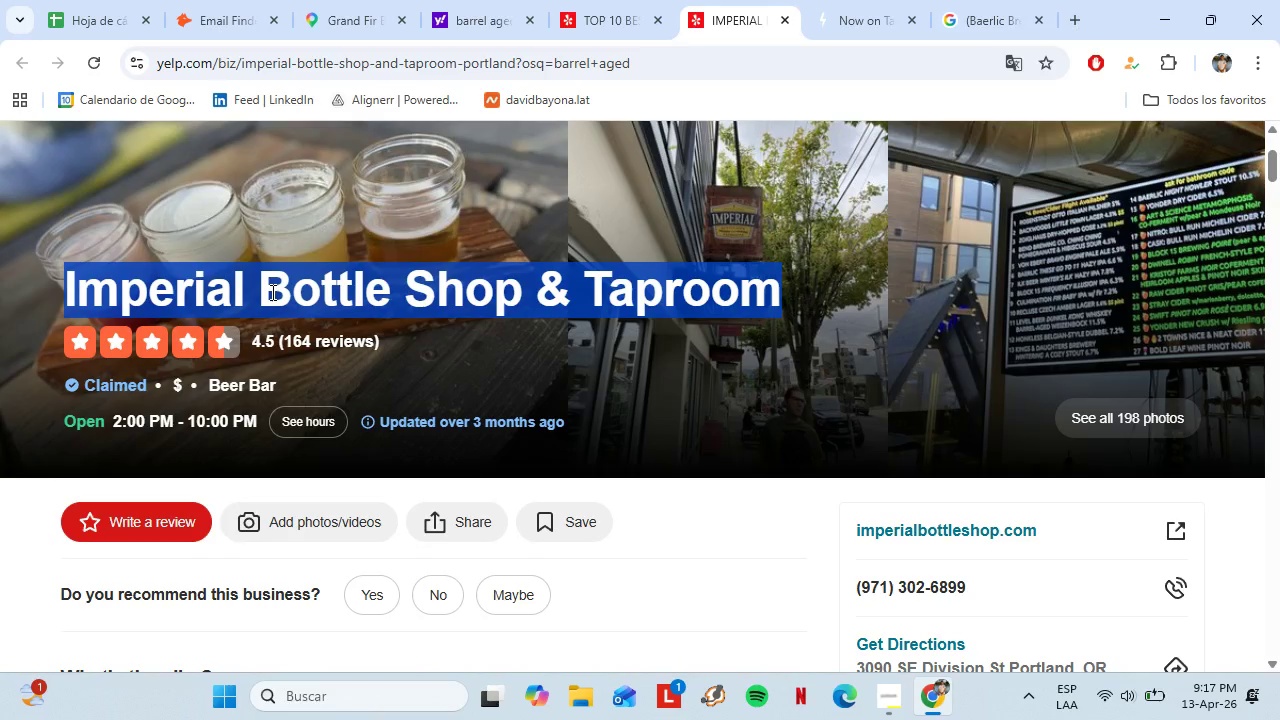 
scroll: coordinate [427, 458], scroll_direction: down, amount: 6.0
 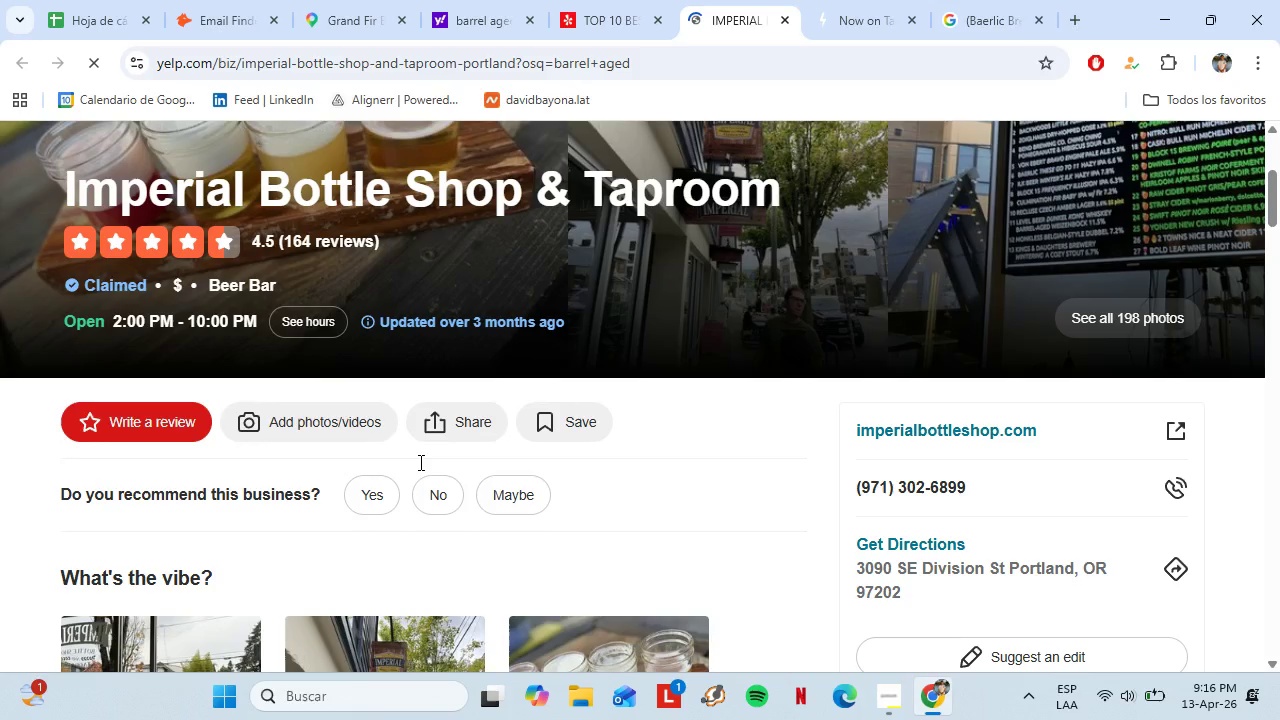 
key(Control+C)
 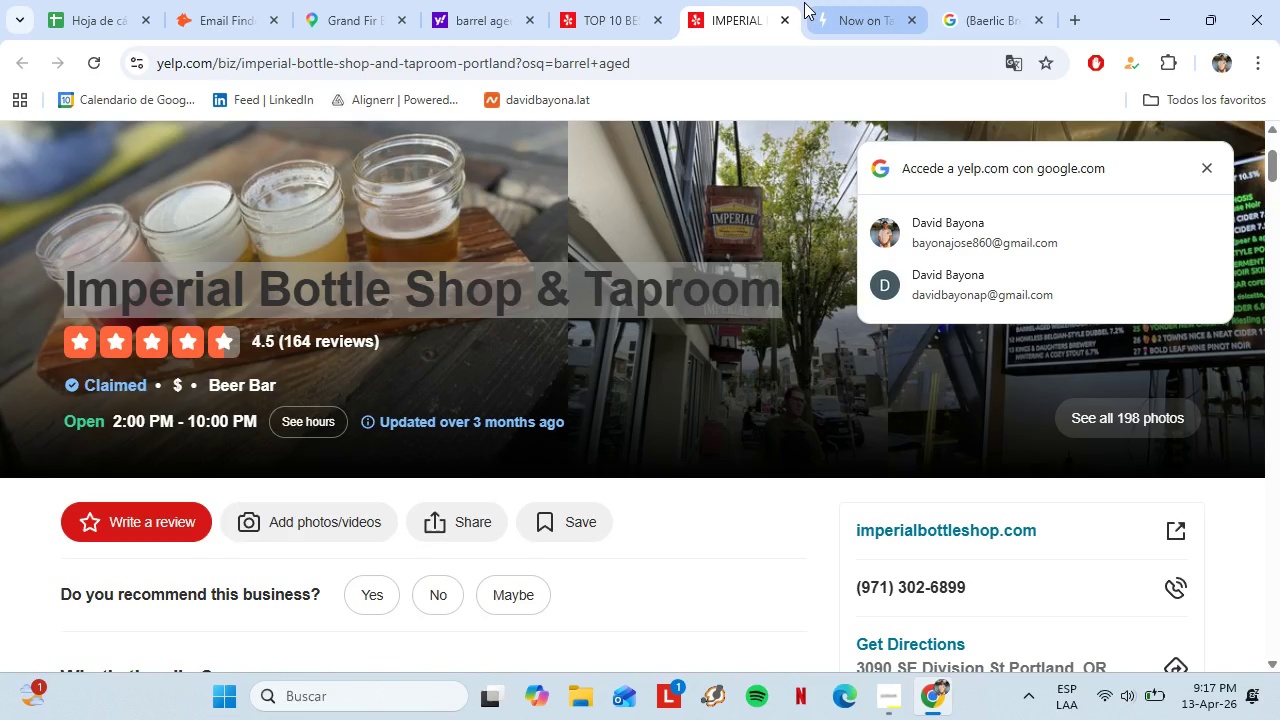 
scroll: coordinate [435, 474], scroll_direction: down, amount: 4.0
 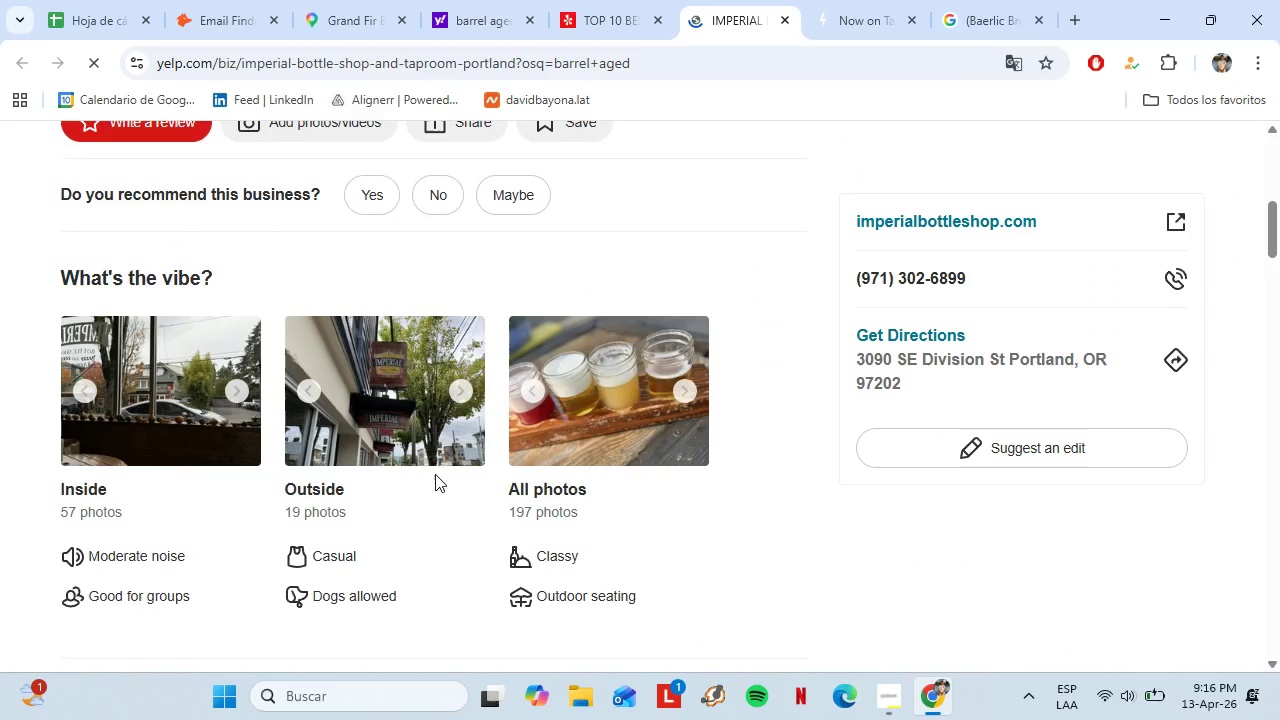 
scroll: coordinate [435, 474], scroll_direction: up, amount: 5.0
 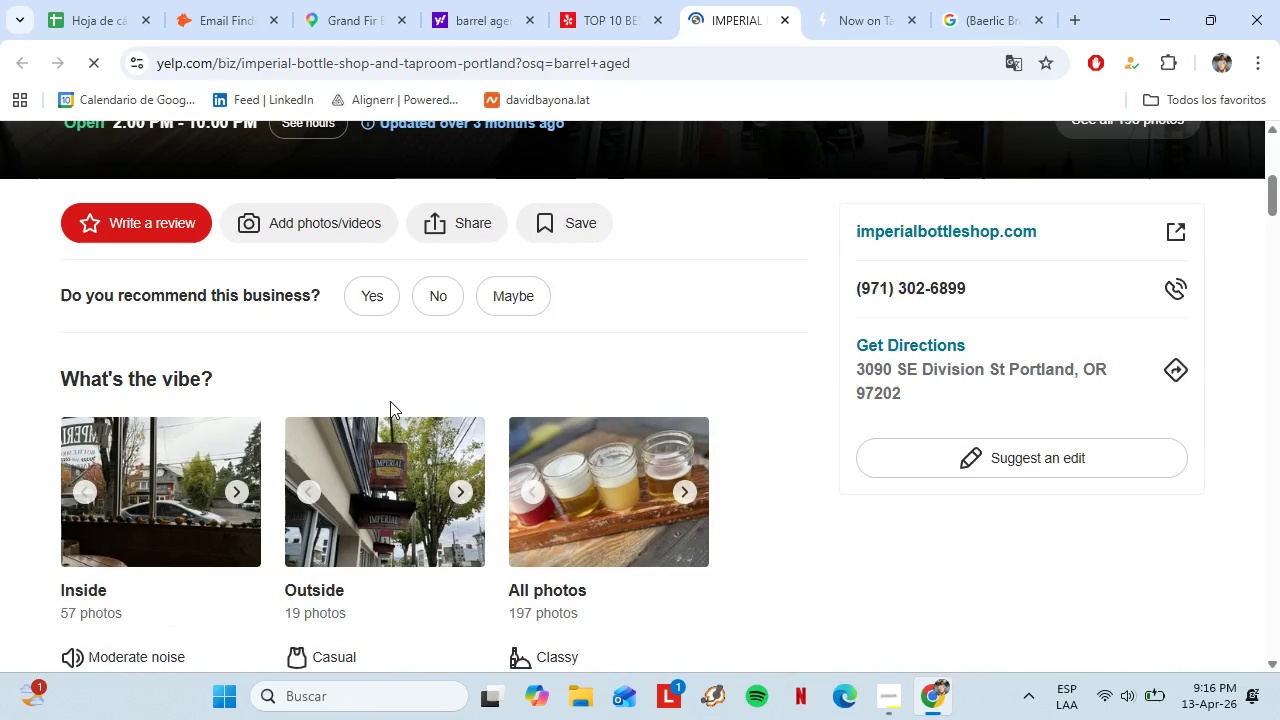 
left_click([769, 60])
 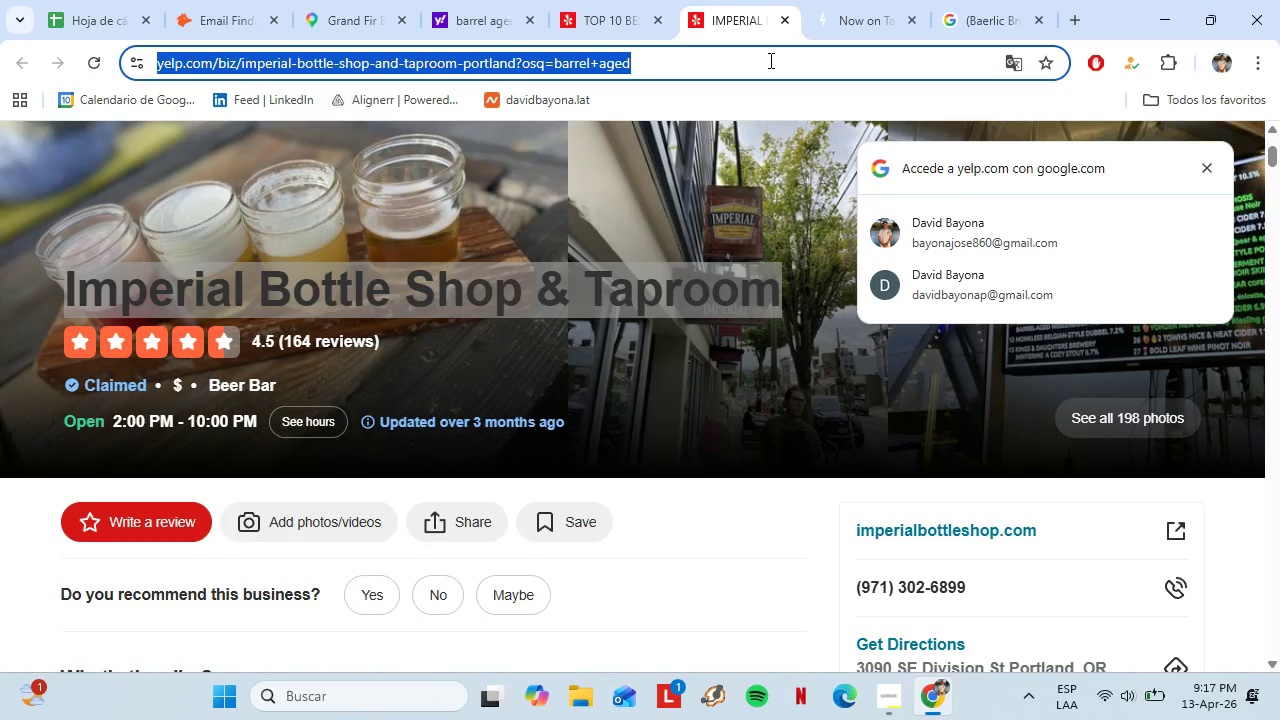 
scroll: coordinate [390, 401], scroll_direction: up, amount: 3.0
 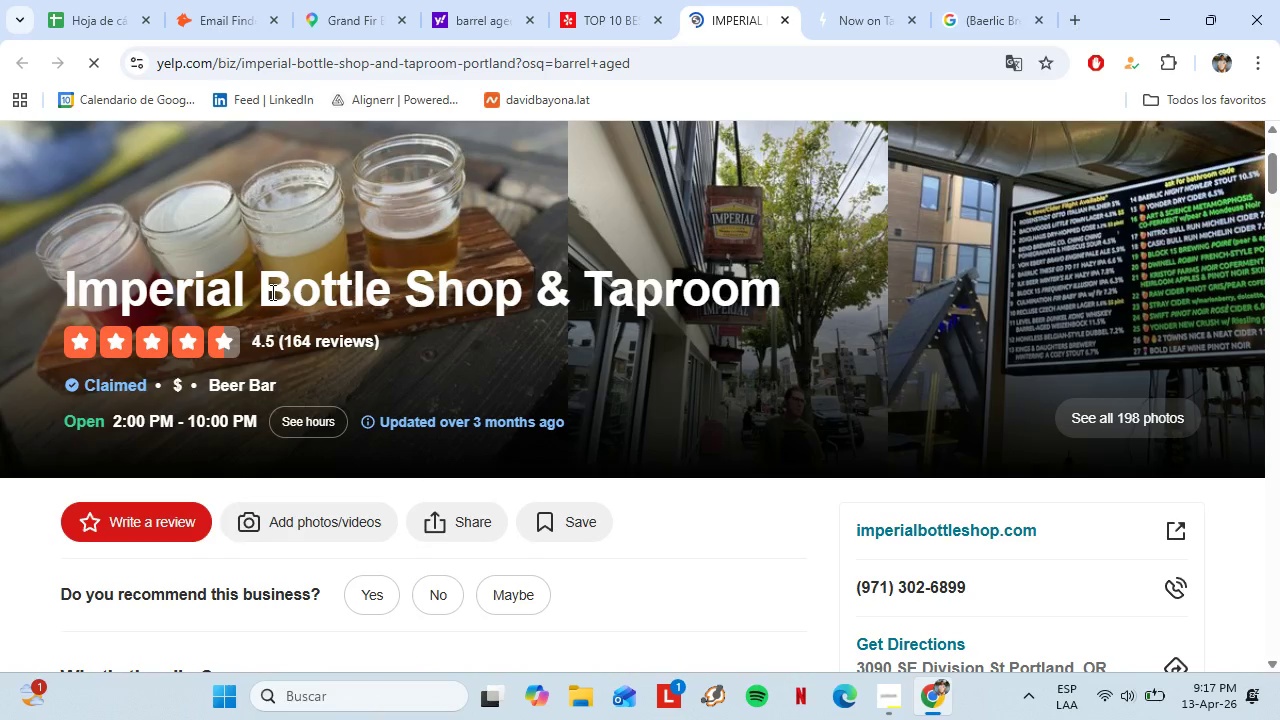 
key(Control+V)
 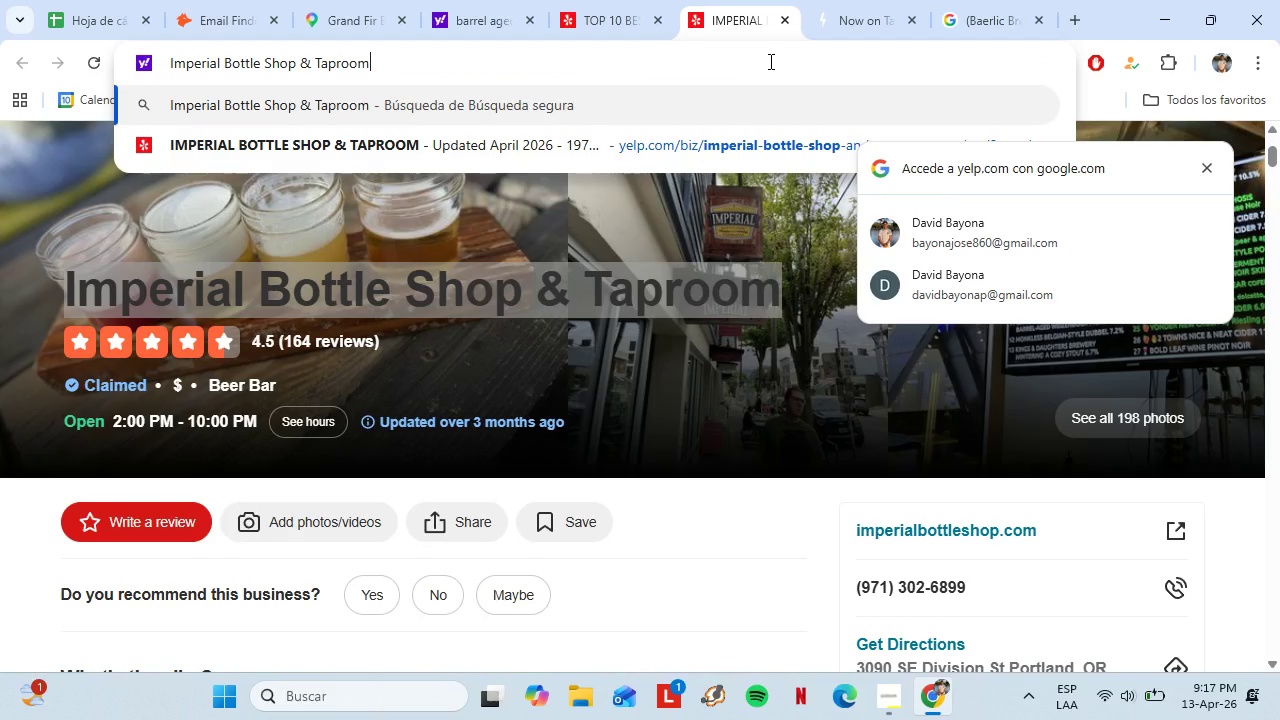 
key(Enter)
 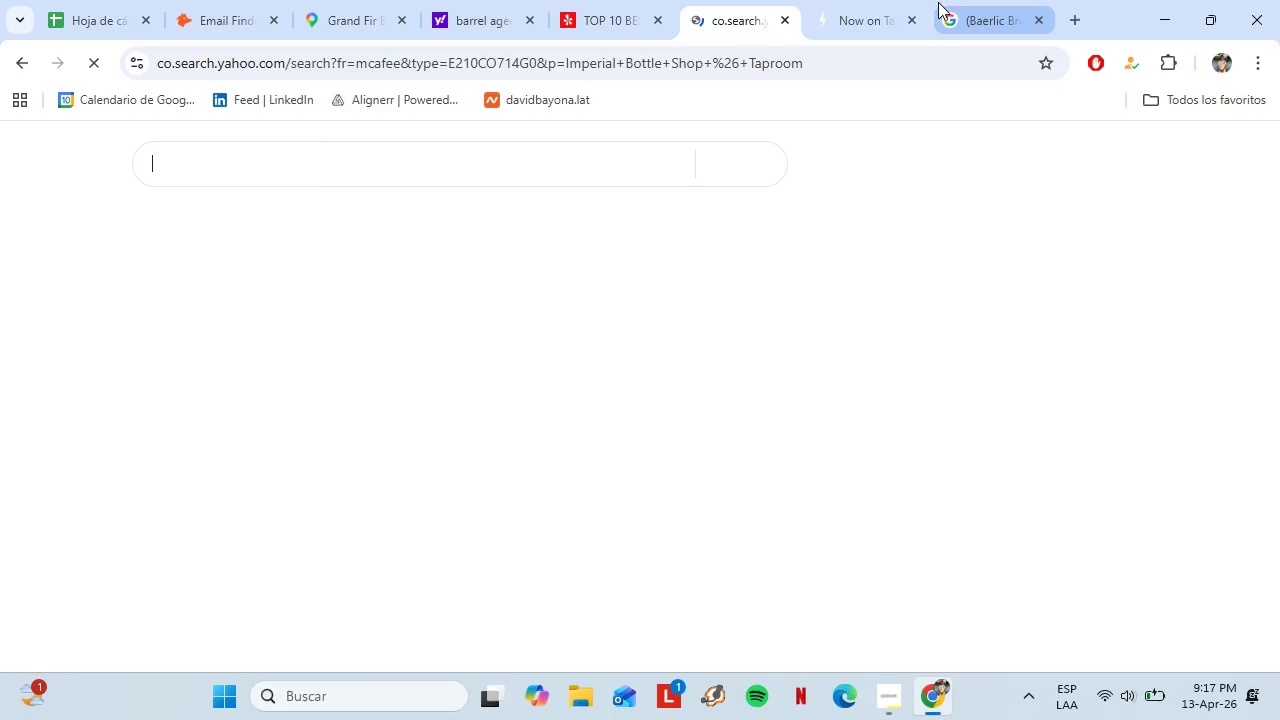 
left_click([914, 12])
 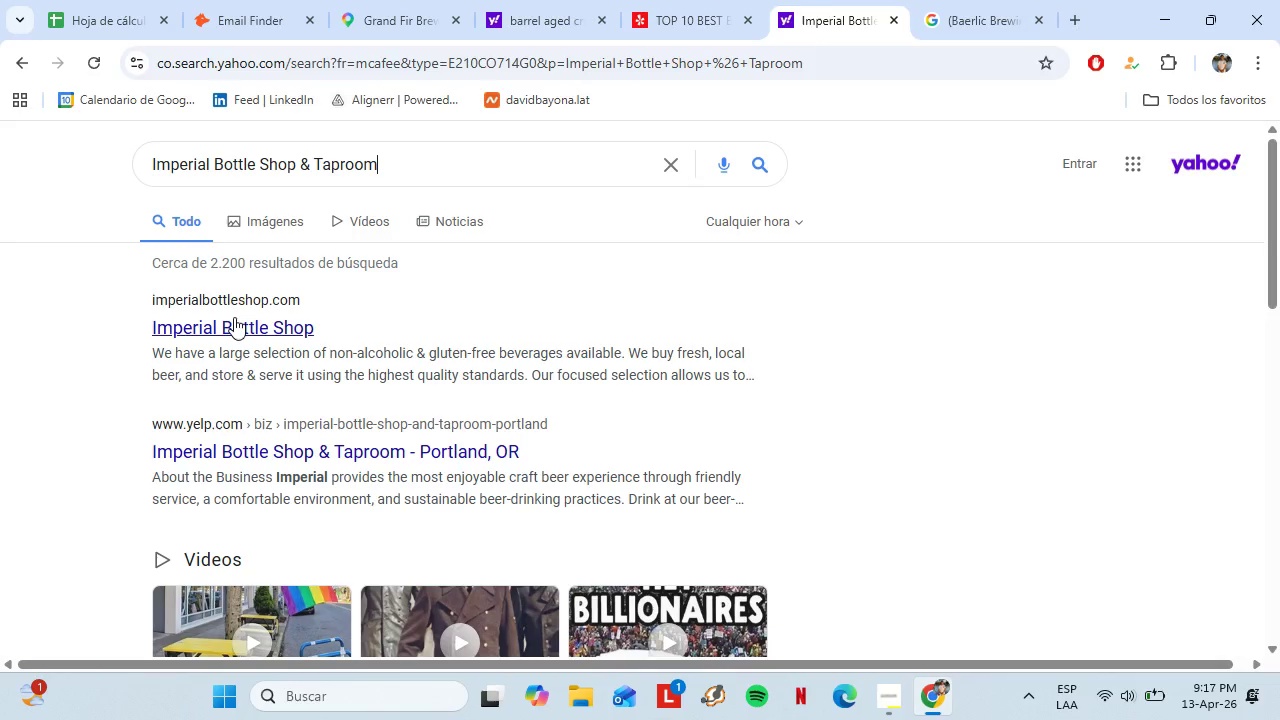 
left_click([240, 328])
 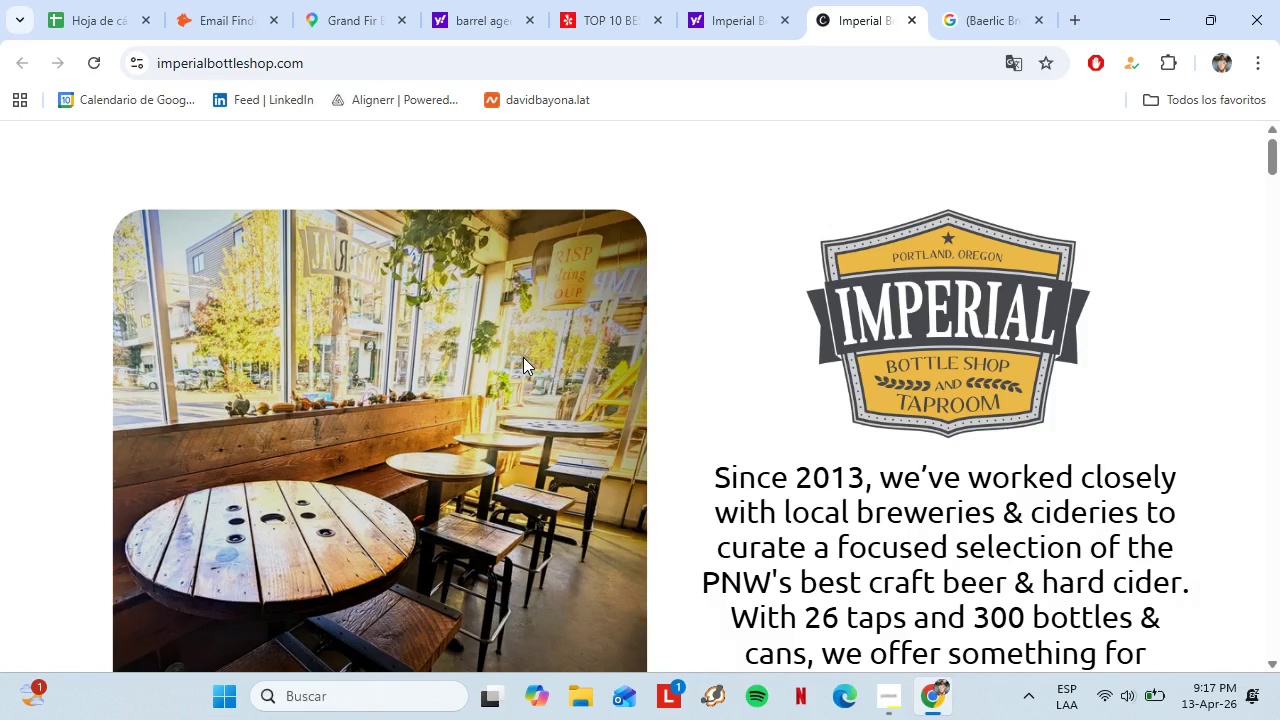 
wait(29.53)
 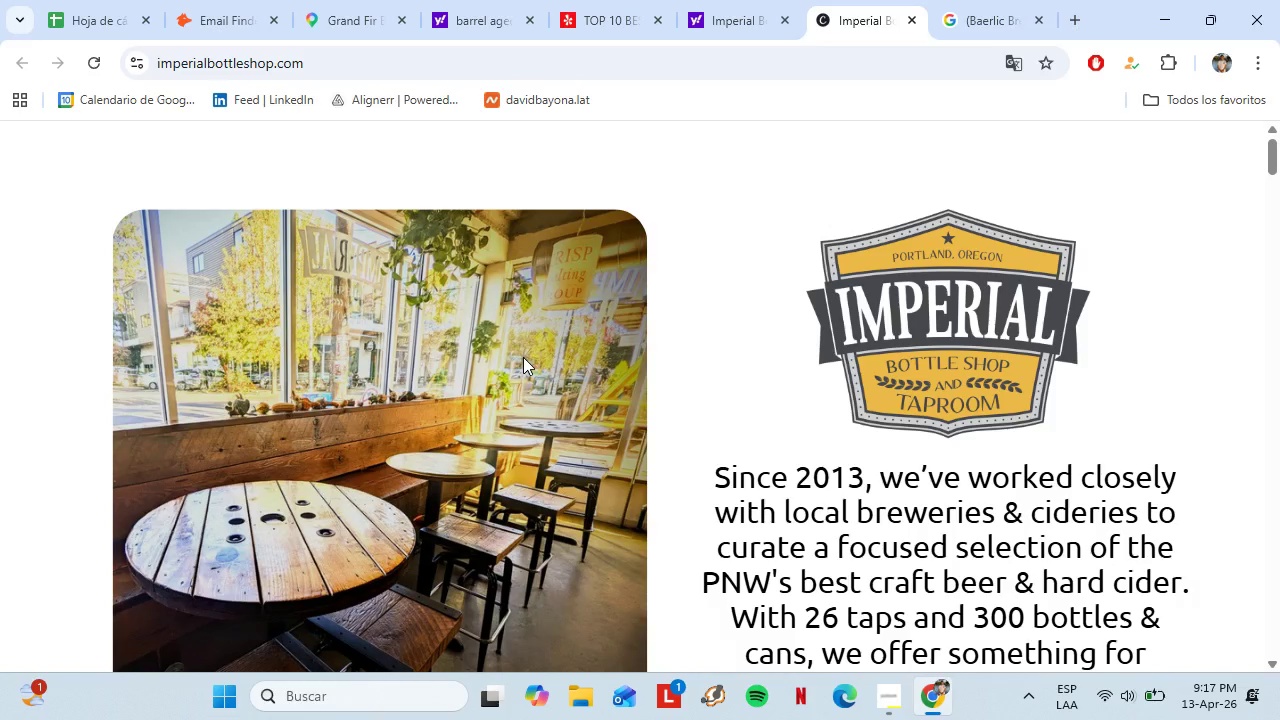 
scroll: coordinate [806, 426], scroll_direction: down, amount: 7.0
 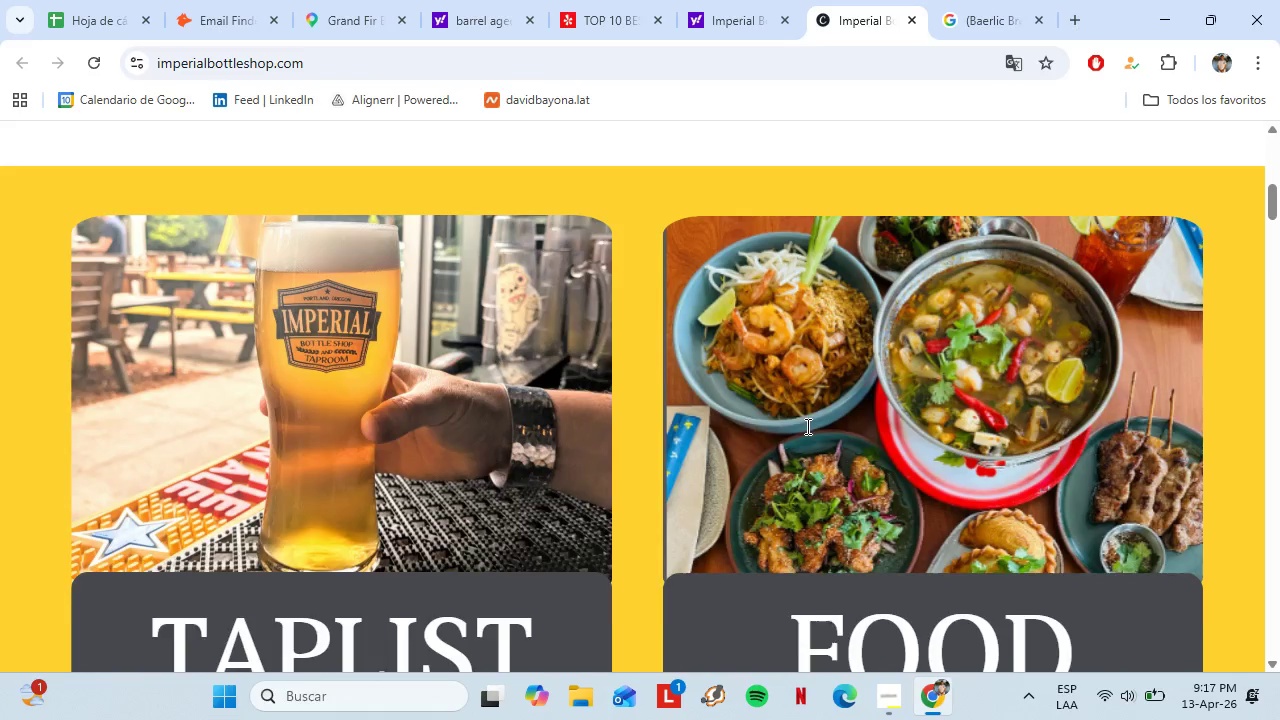 
scroll: coordinate [804, 429], scroll_direction: up, amount: 18.0
 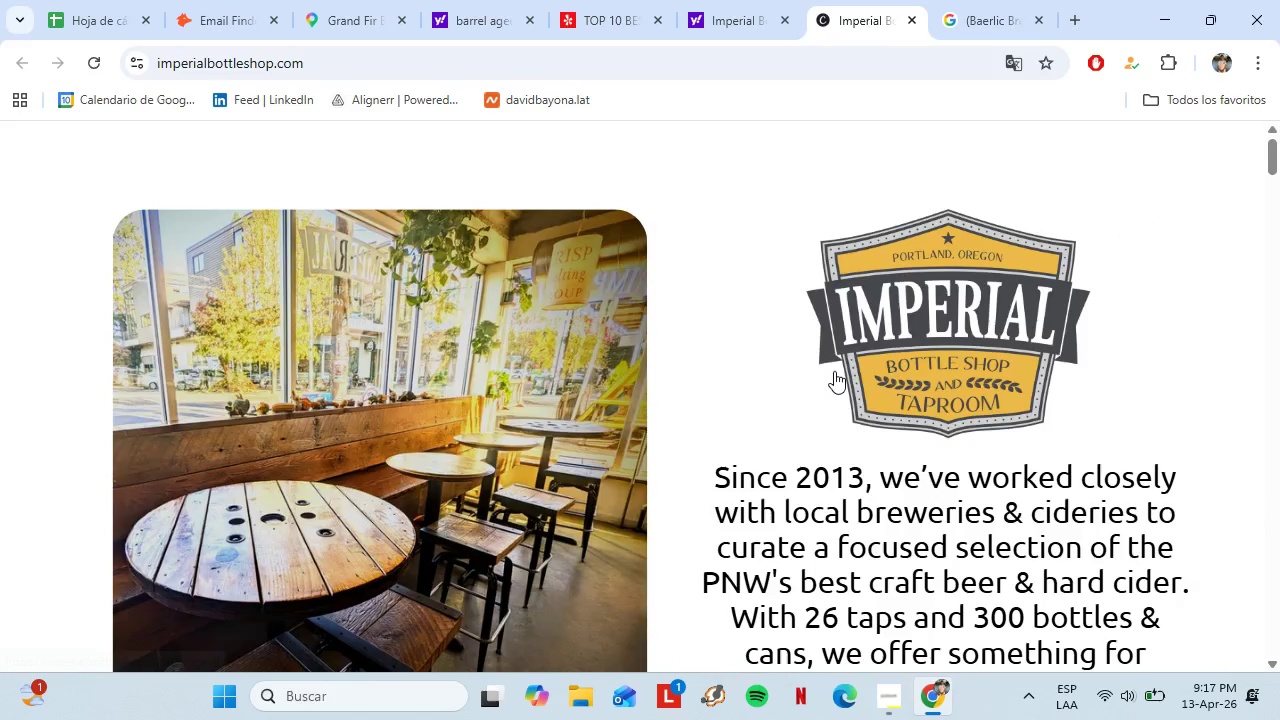 
scroll: coordinate [831, 371], scroll_direction: down, amount: 9.0
 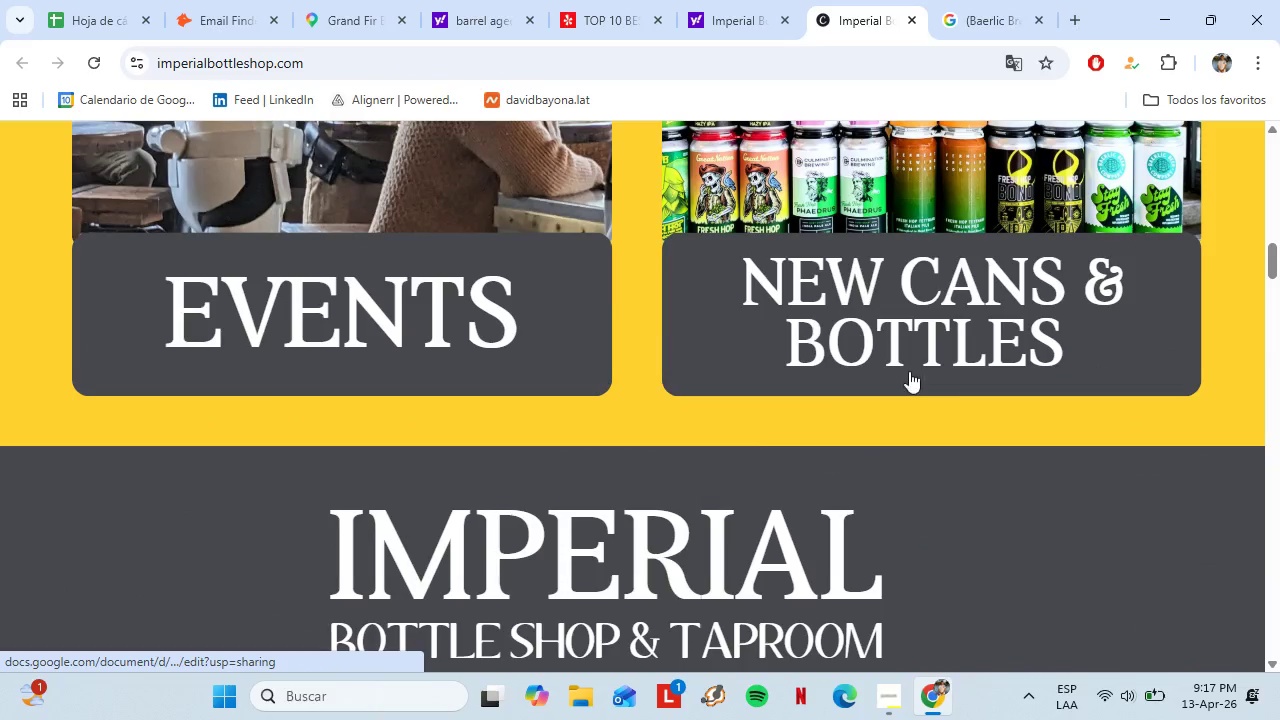 
left_click([350, 404])
 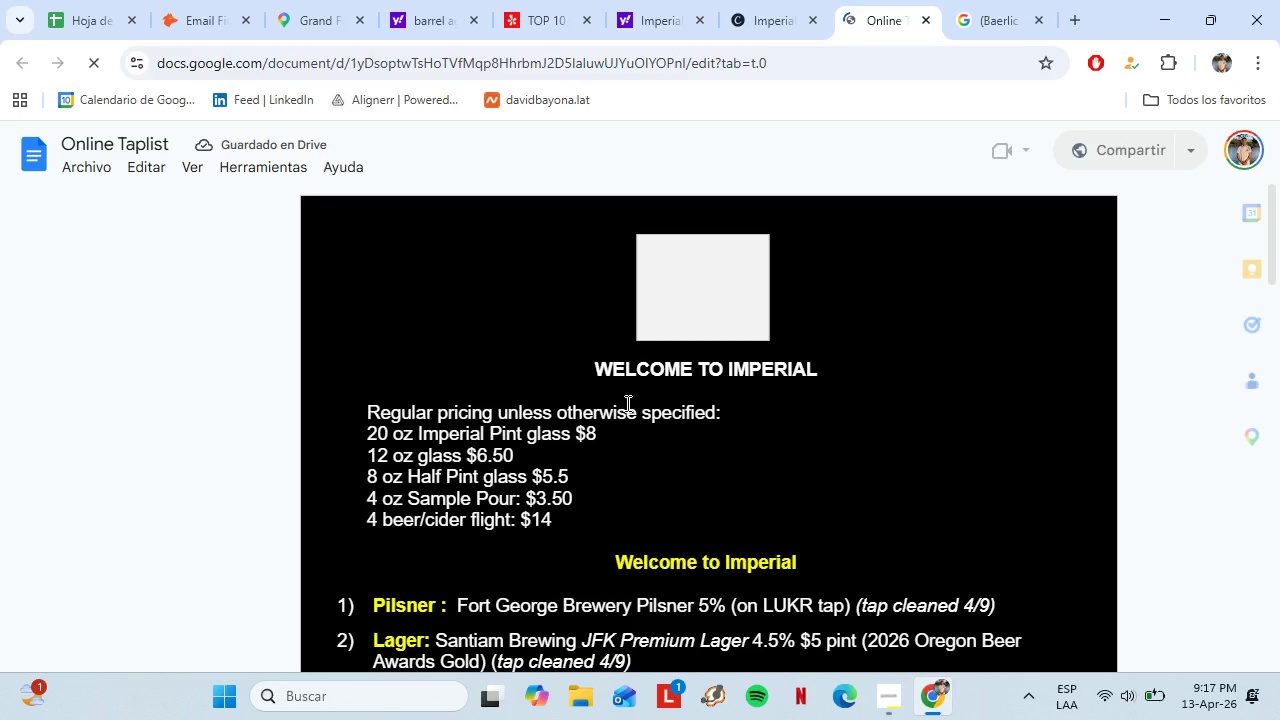 
scroll: coordinate [402, 448], scroll_direction: up, amount: 7.0
 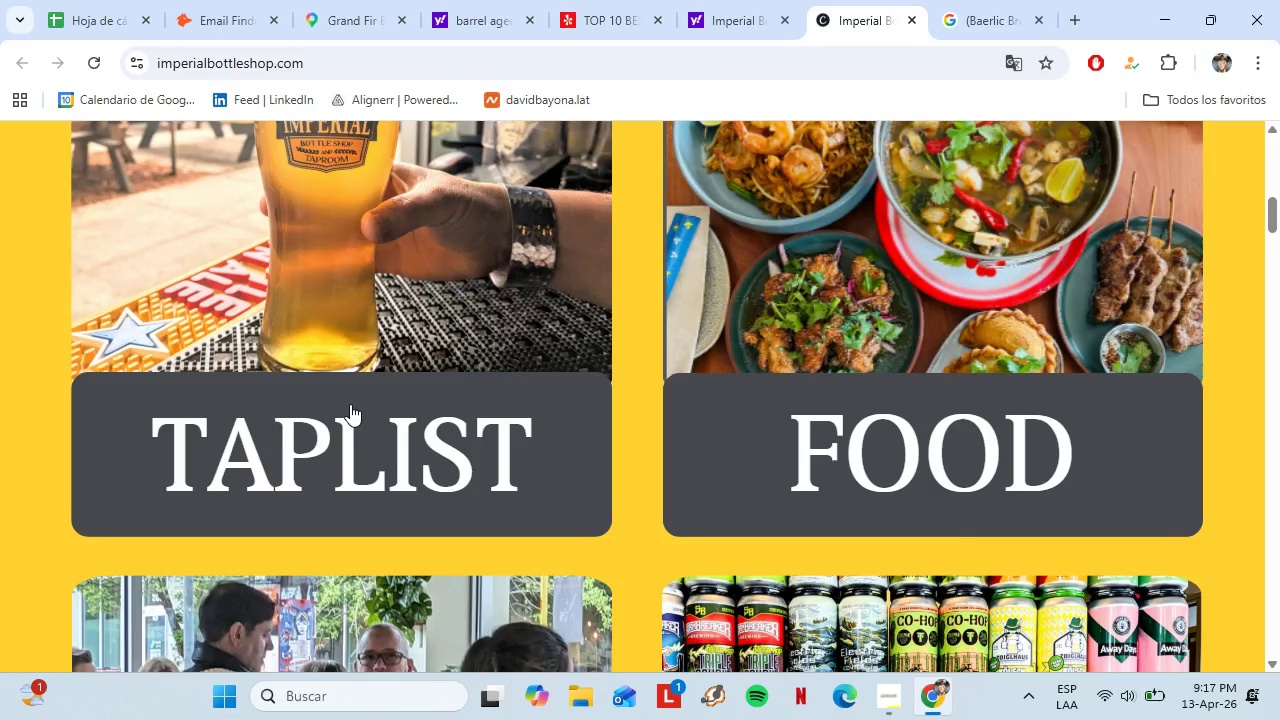 
scroll: coordinate [632, 397], scroll_direction: down, amount: 2.0
 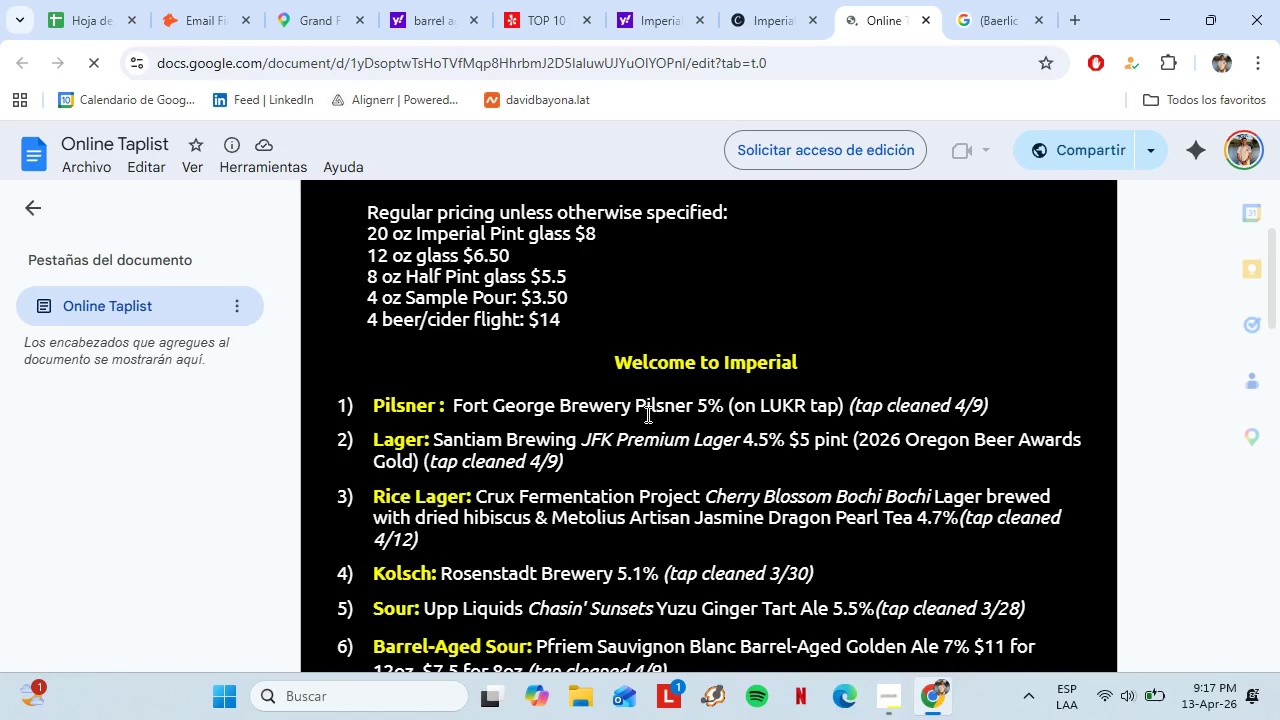 
left_click_drag(start_coordinate=[427, 408], to_coordinate=[870, 410])
 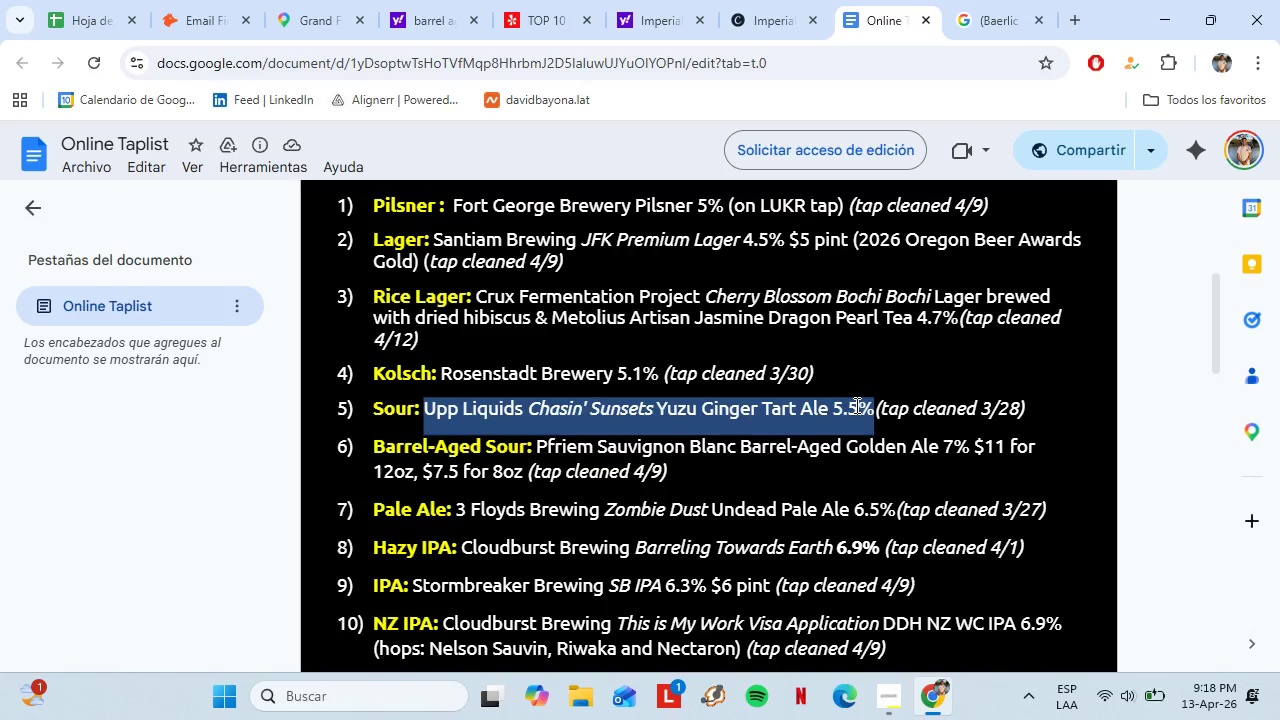 
scroll: coordinate [670, 445], scroll_direction: down, amount: 2.0
 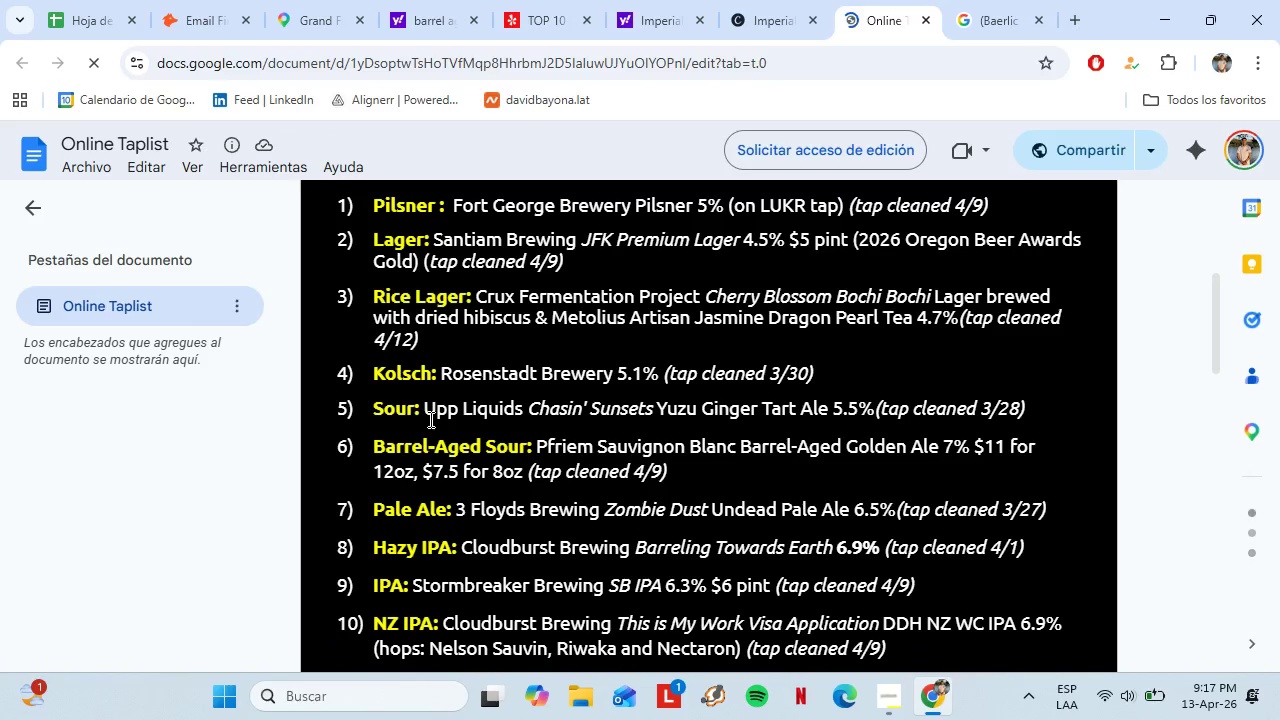 
key(Control+C)
 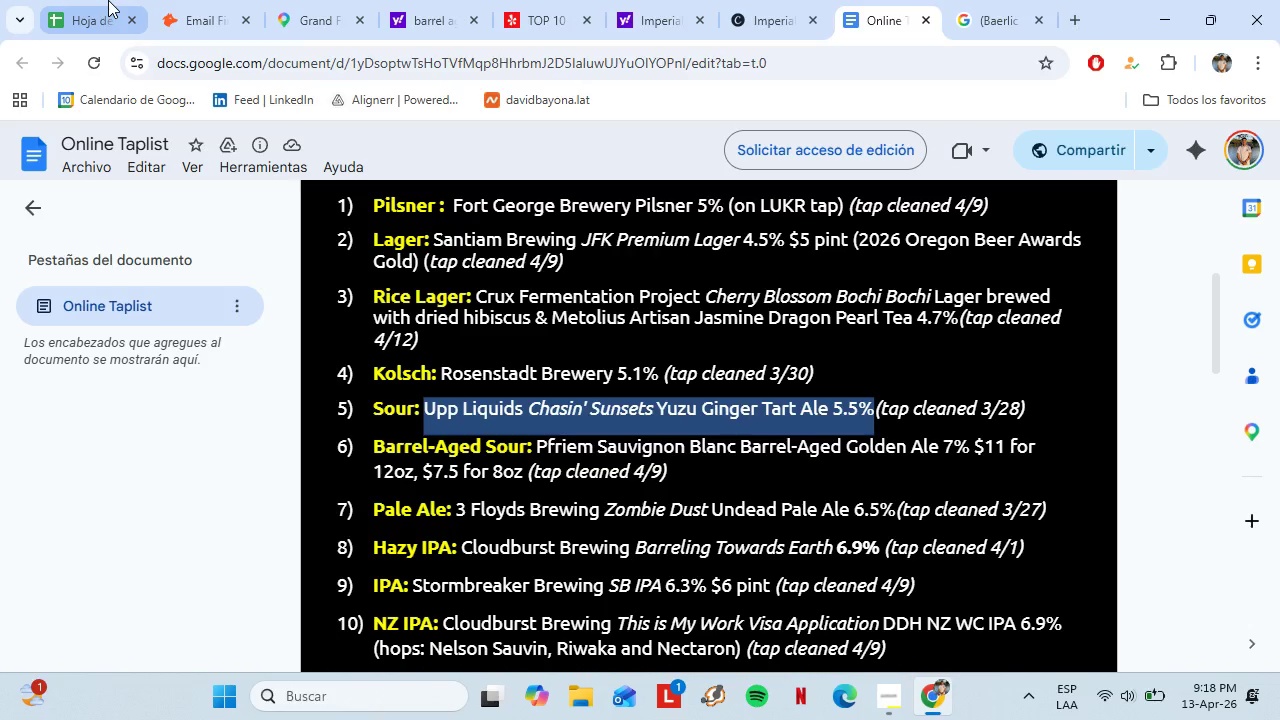 
left_click([106, 0])
 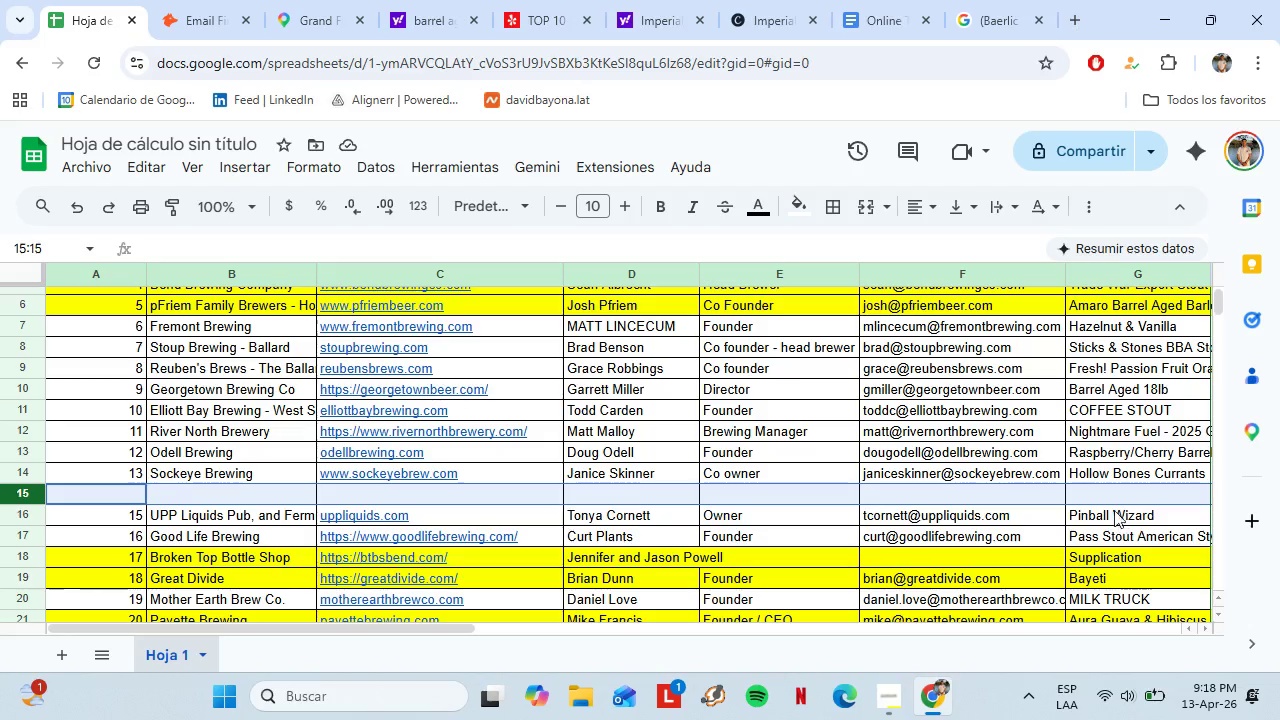 
left_click([1105, 496])
 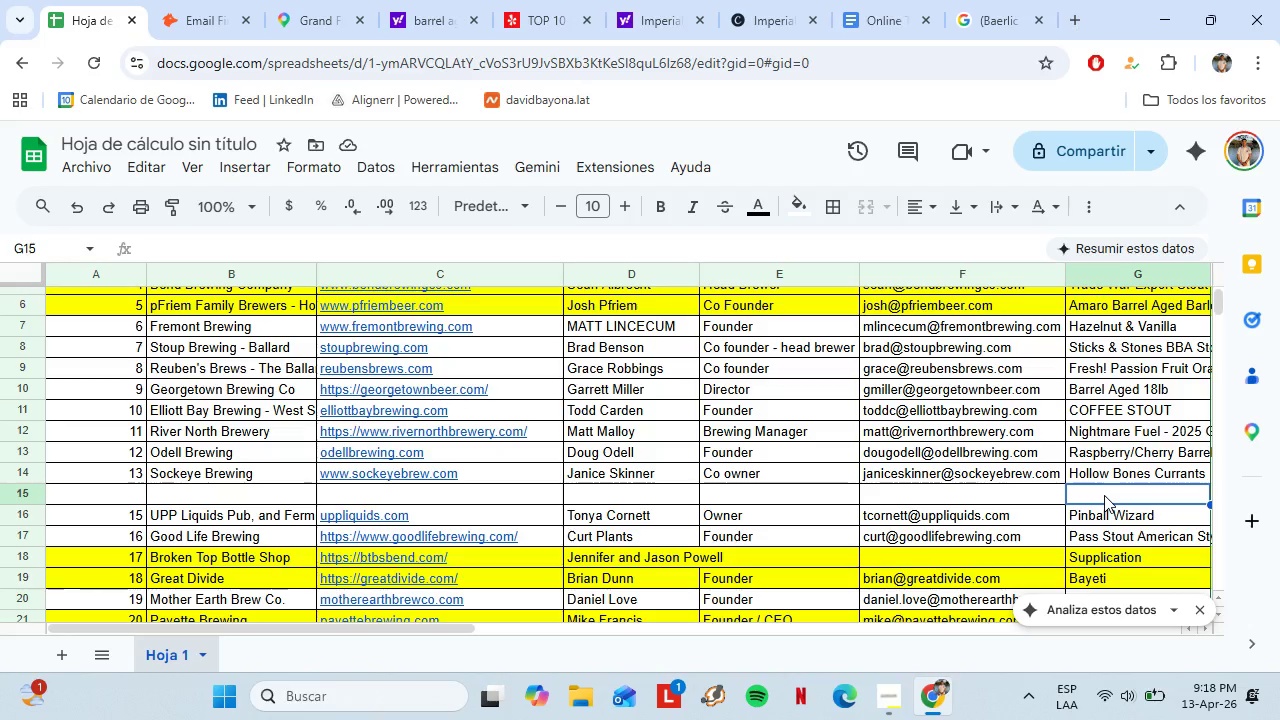 
key(Control+Shift+V)
 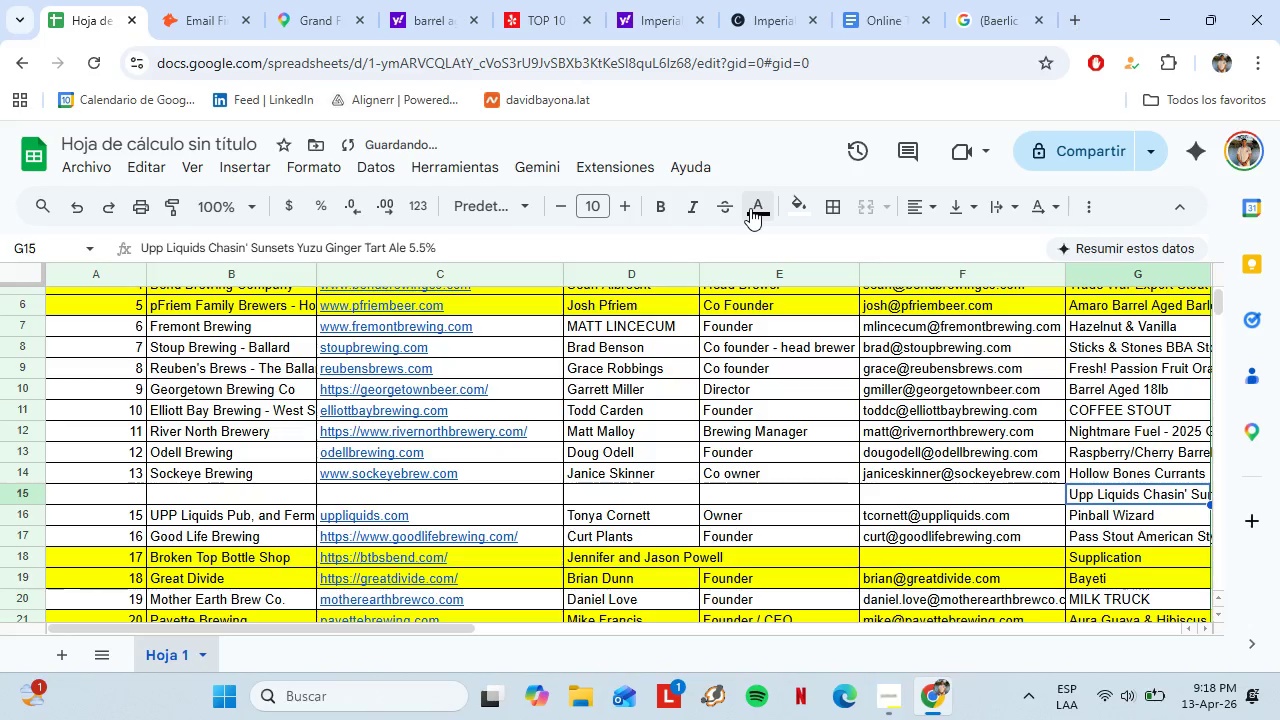 
left_click([740, 33])
 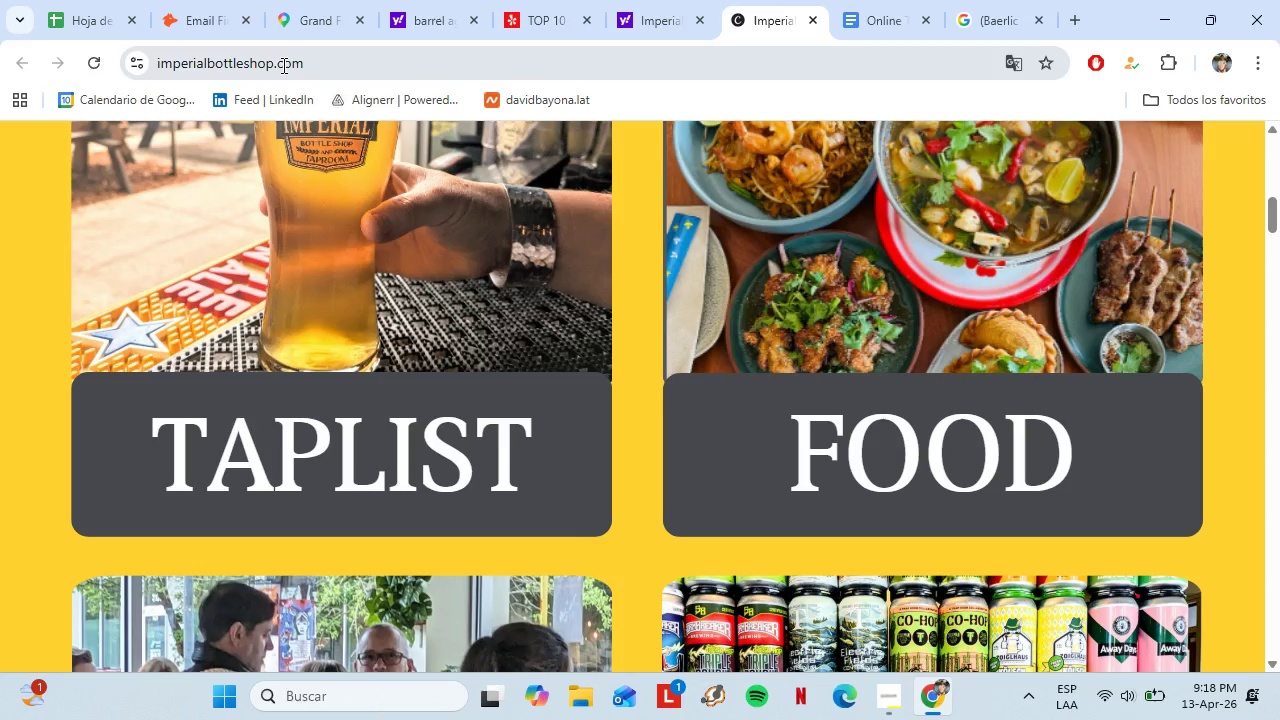 
left_click([664, 0])
 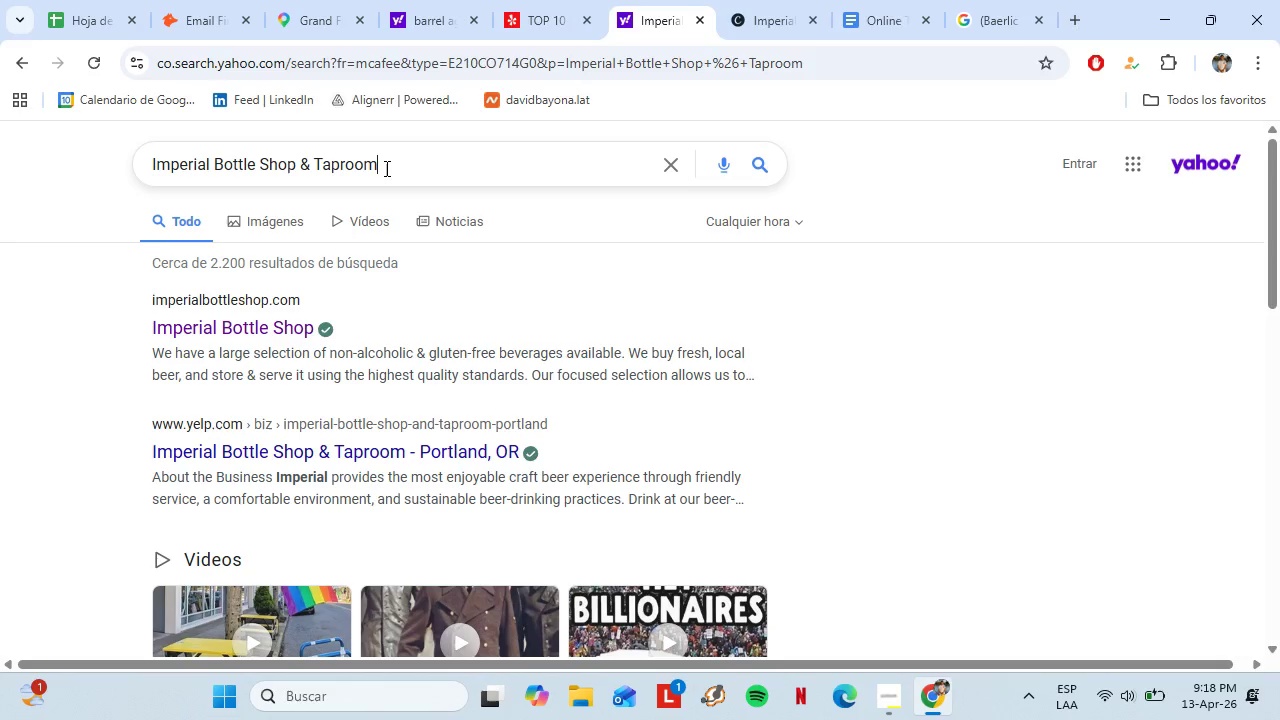 
double_click([385, 168])
 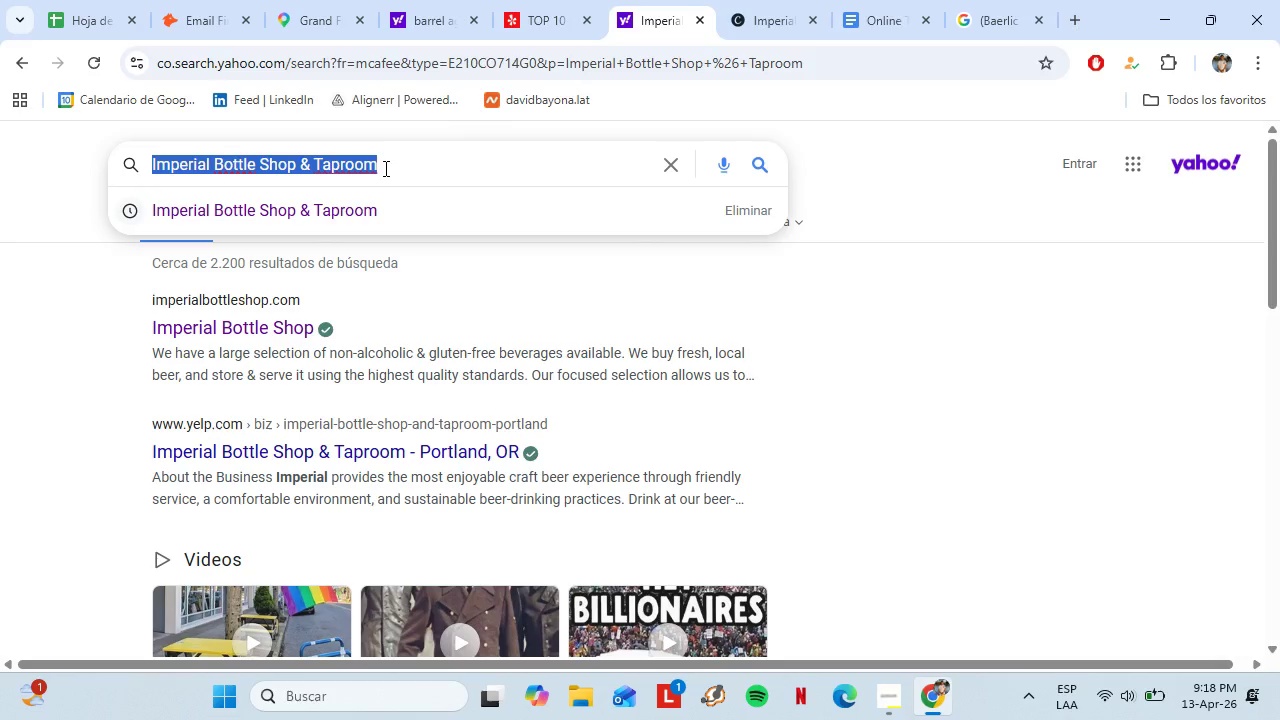 
triple_click([385, 168])
 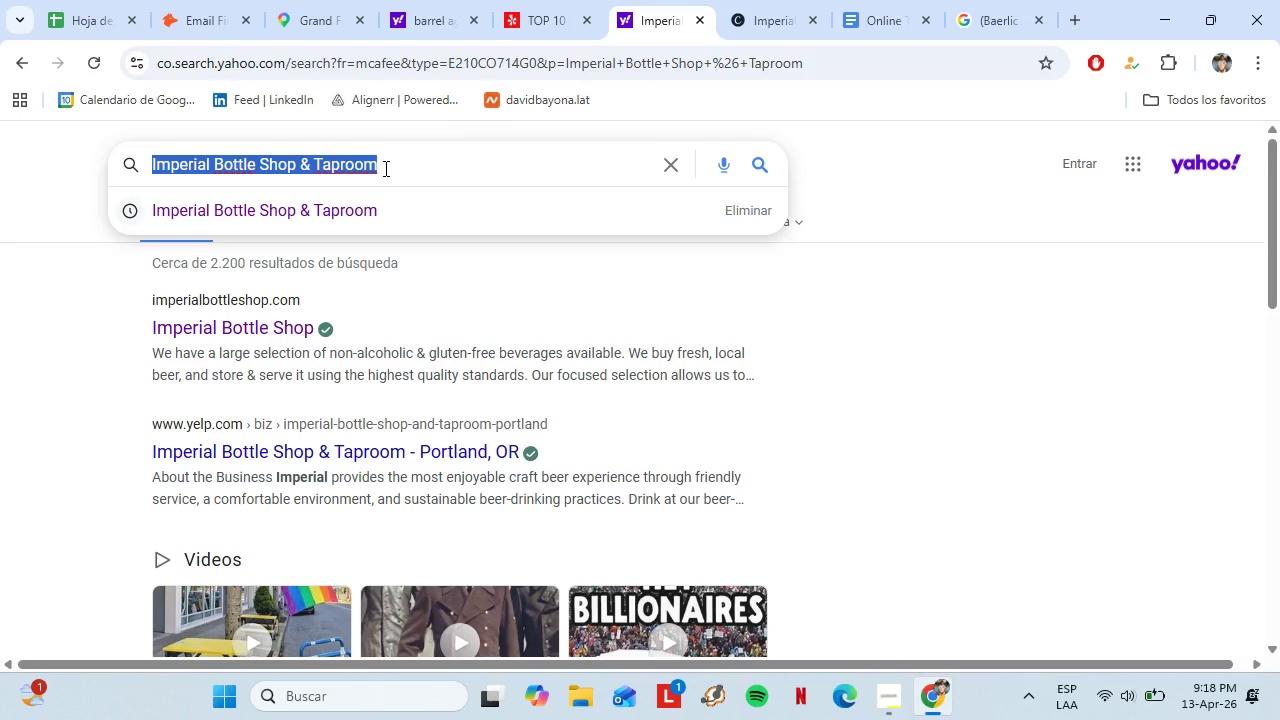 
scroll: coordinate [344, 258], scroll_direction: up, amount: 18.0
 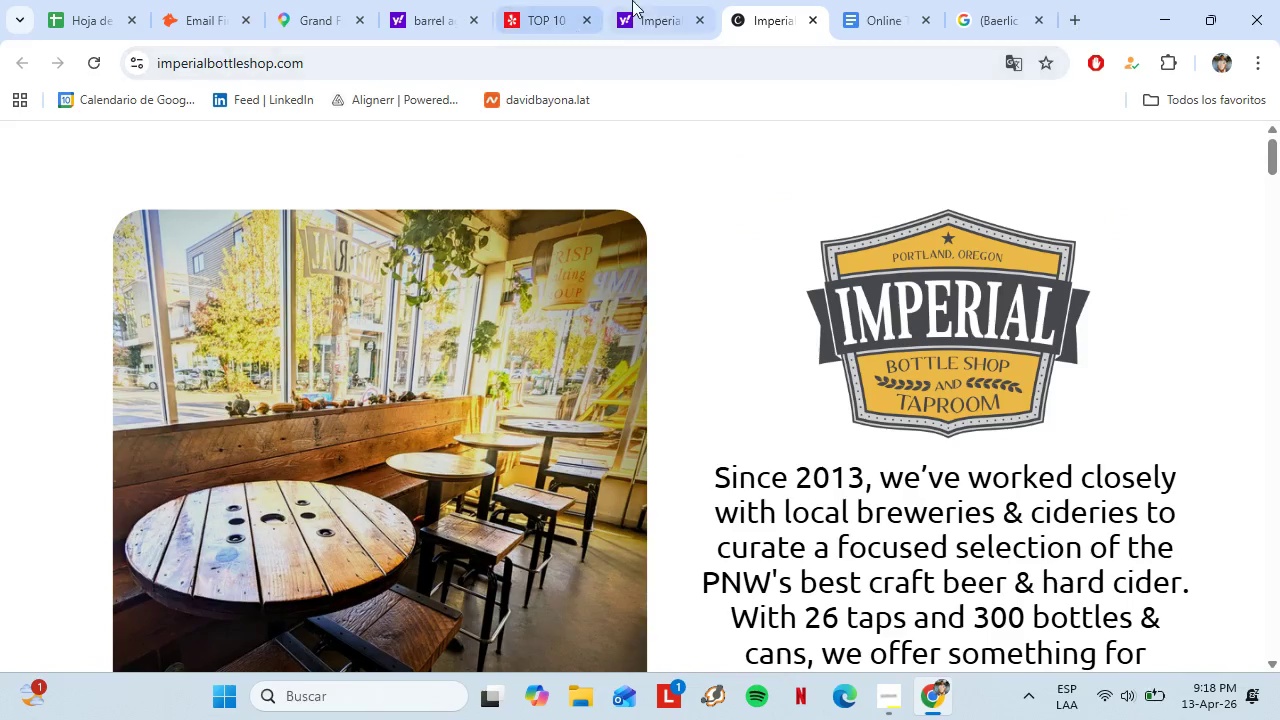 
key(Control+C)
 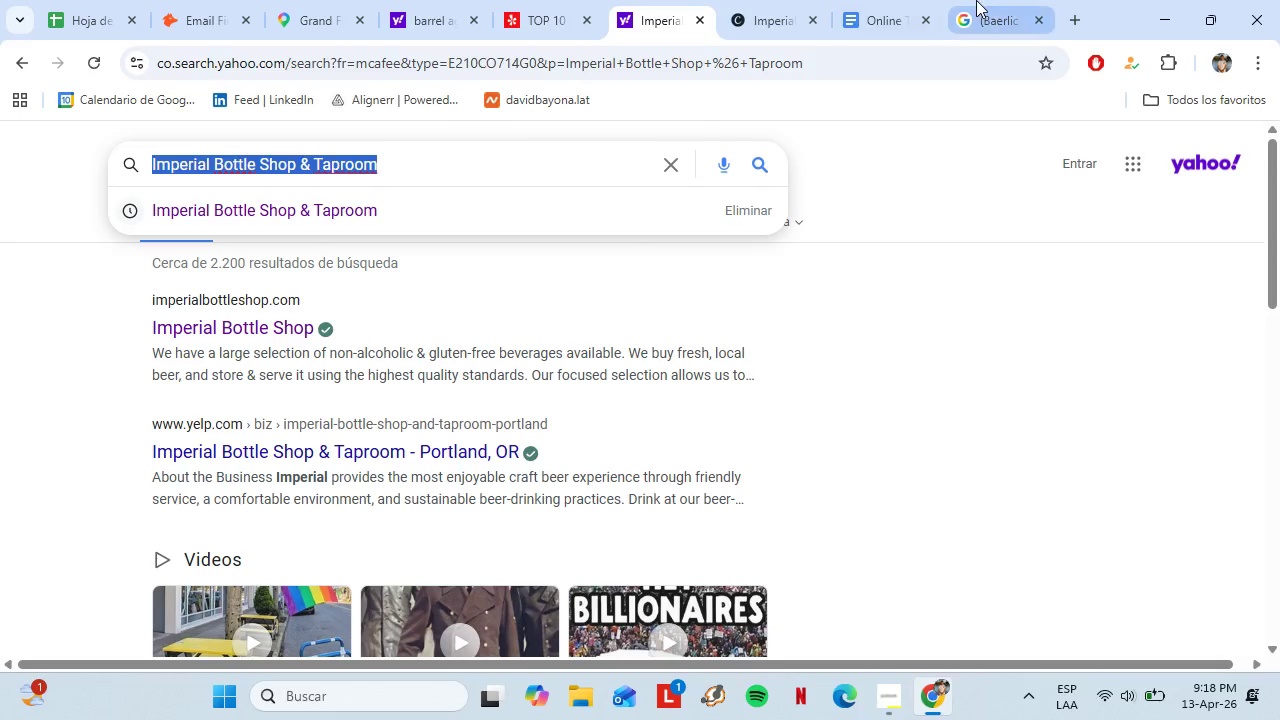 
left_click([977, 0])
 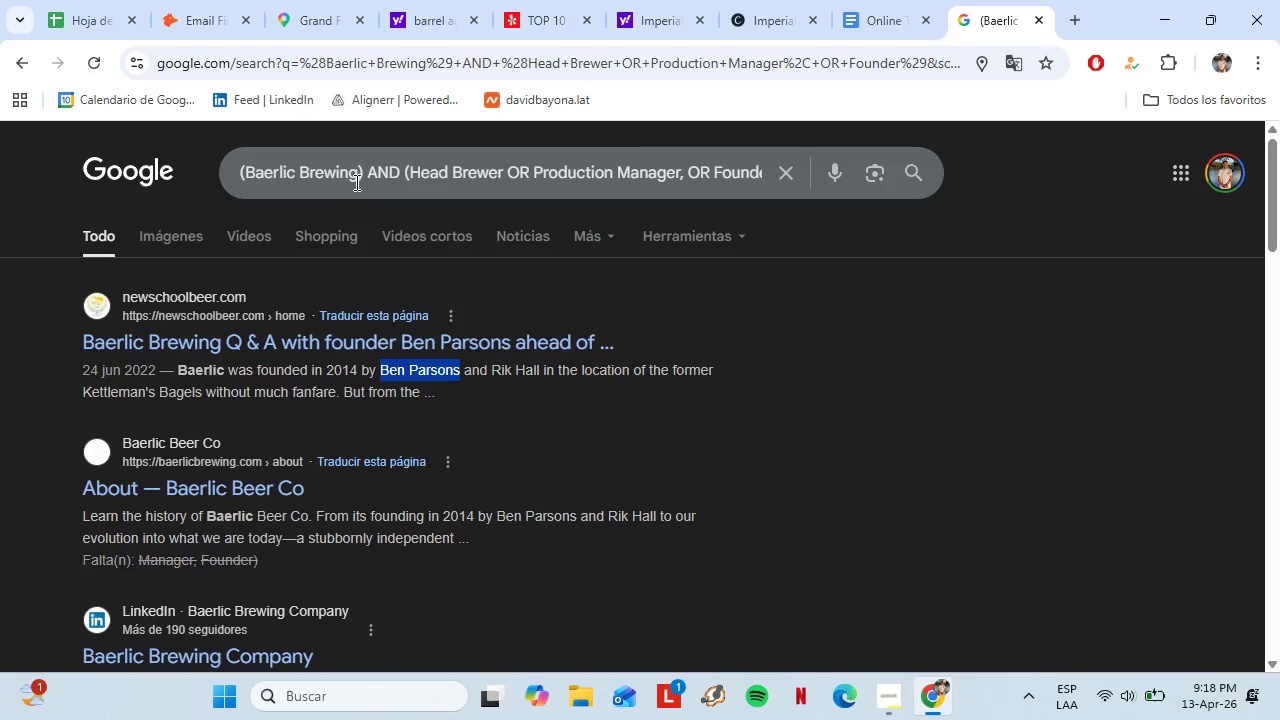 
left_click_drag(start_coordinate=[362, 177], to_coordinate=[334, 180])
 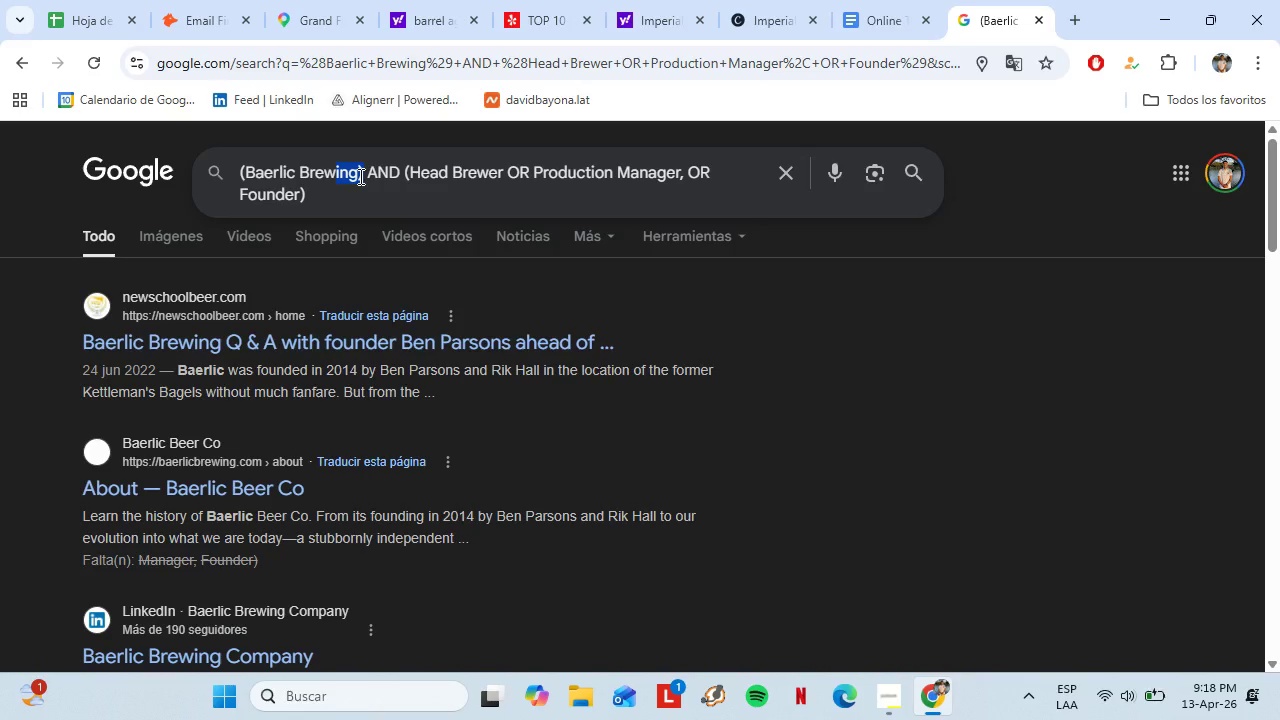 
left_click([359, 176])
 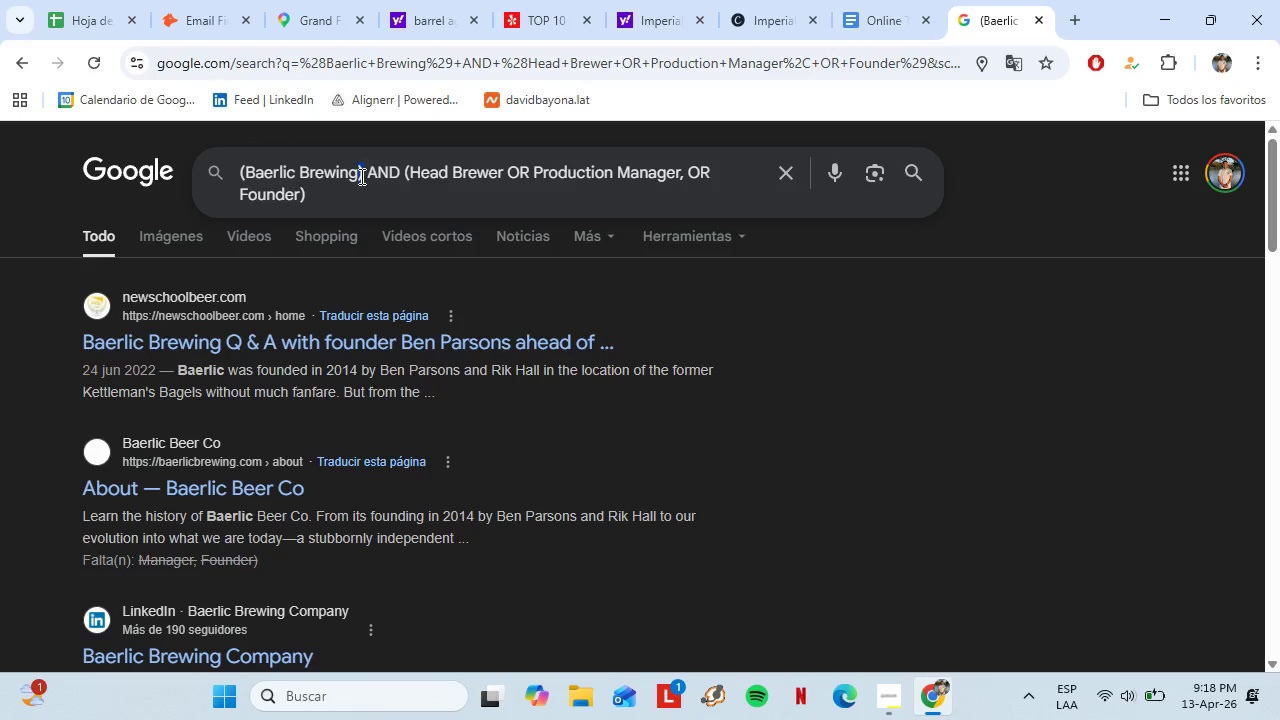 
left_click_drag(start_coordinate=[359, 176], to_coordinate=[329, 179])
 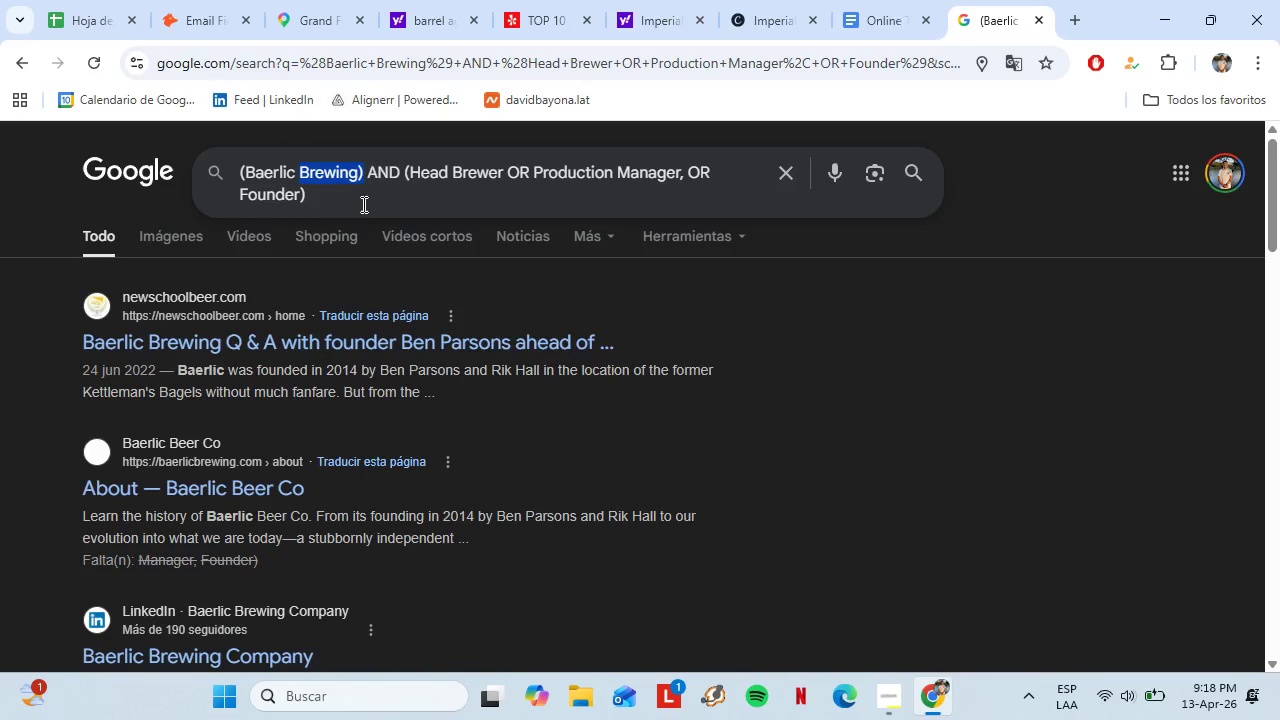 
left_click([362, 204])
 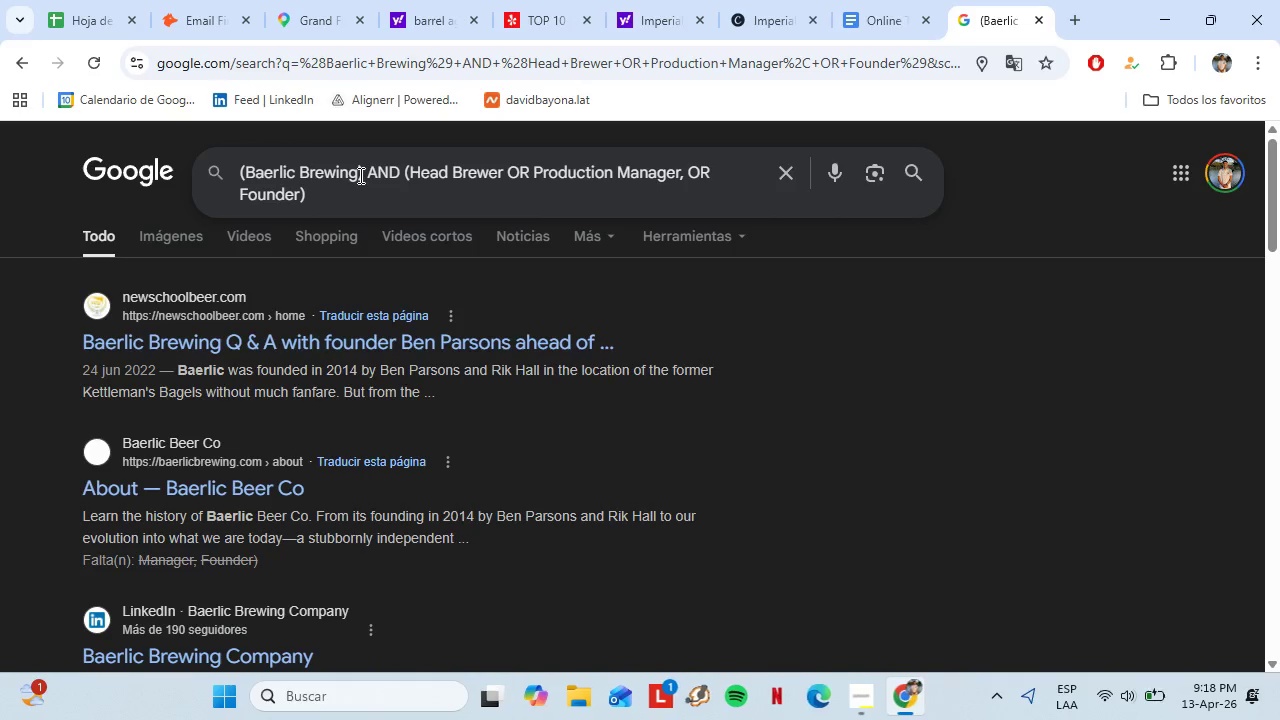 
left_click_drag(start_coordinate=[359, 175], to_coordinate=[250, 174])
 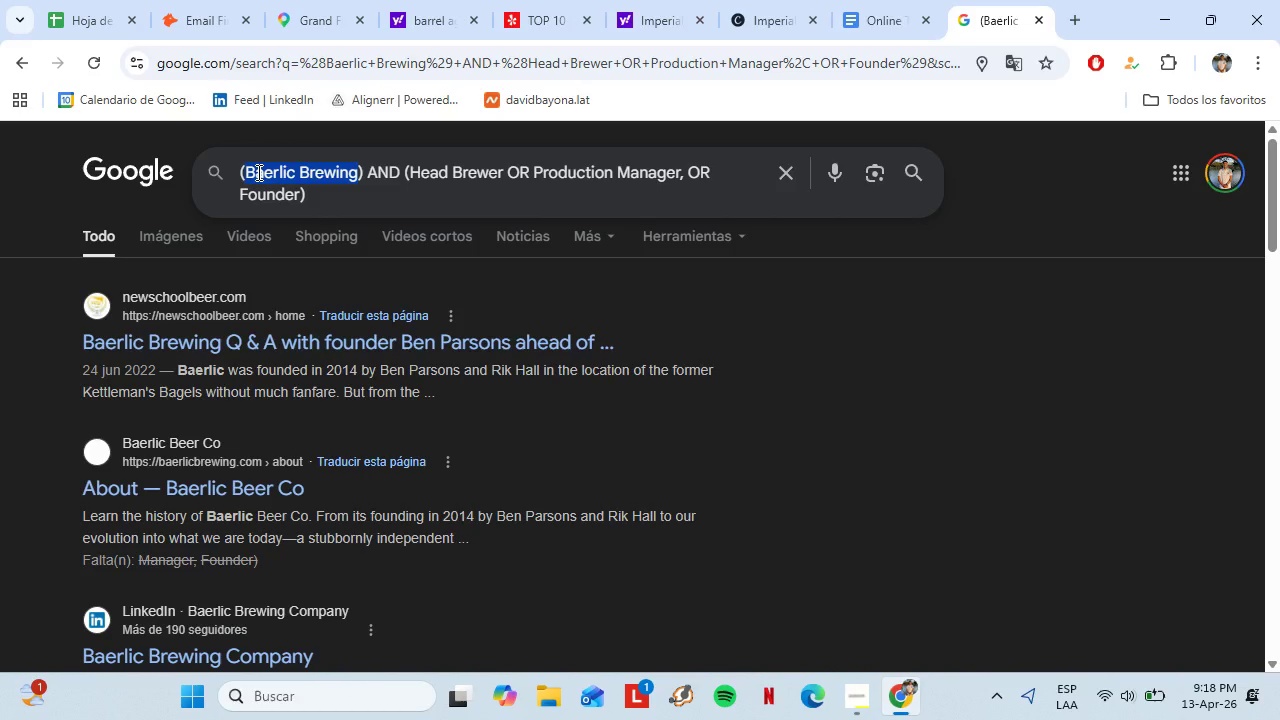 
key(Control+Shift+V)
 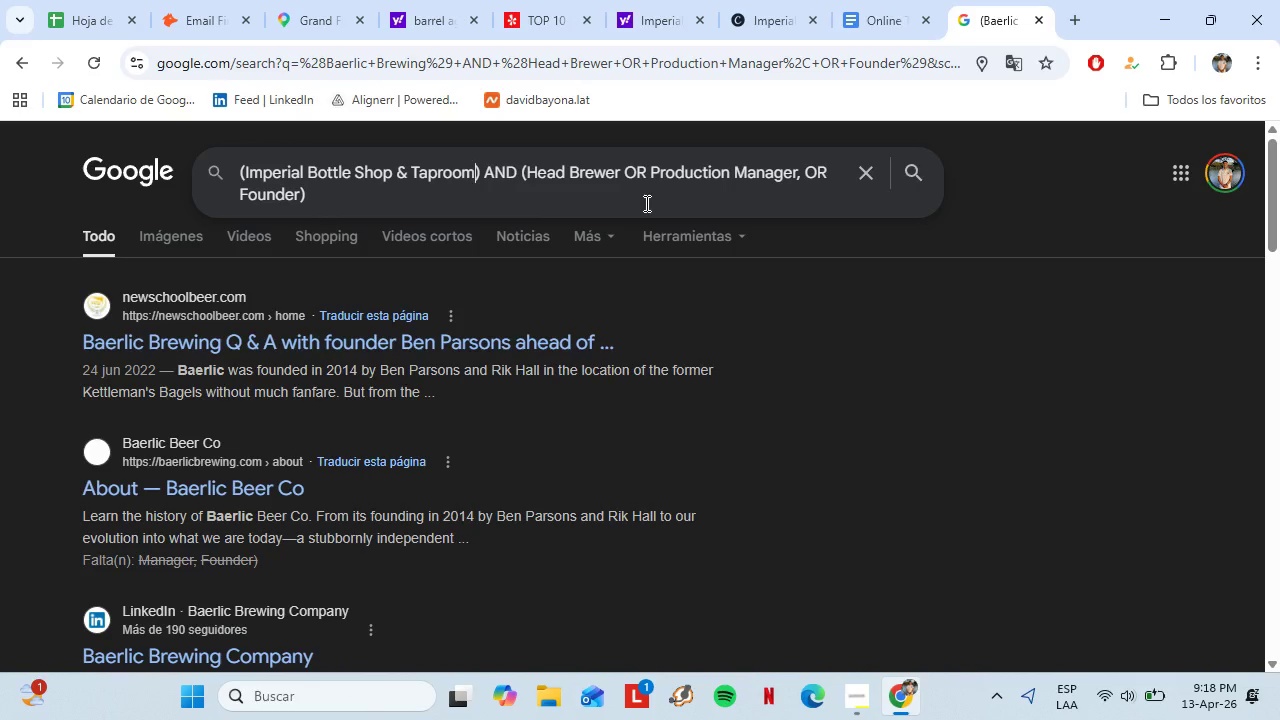 
key(Enter)
 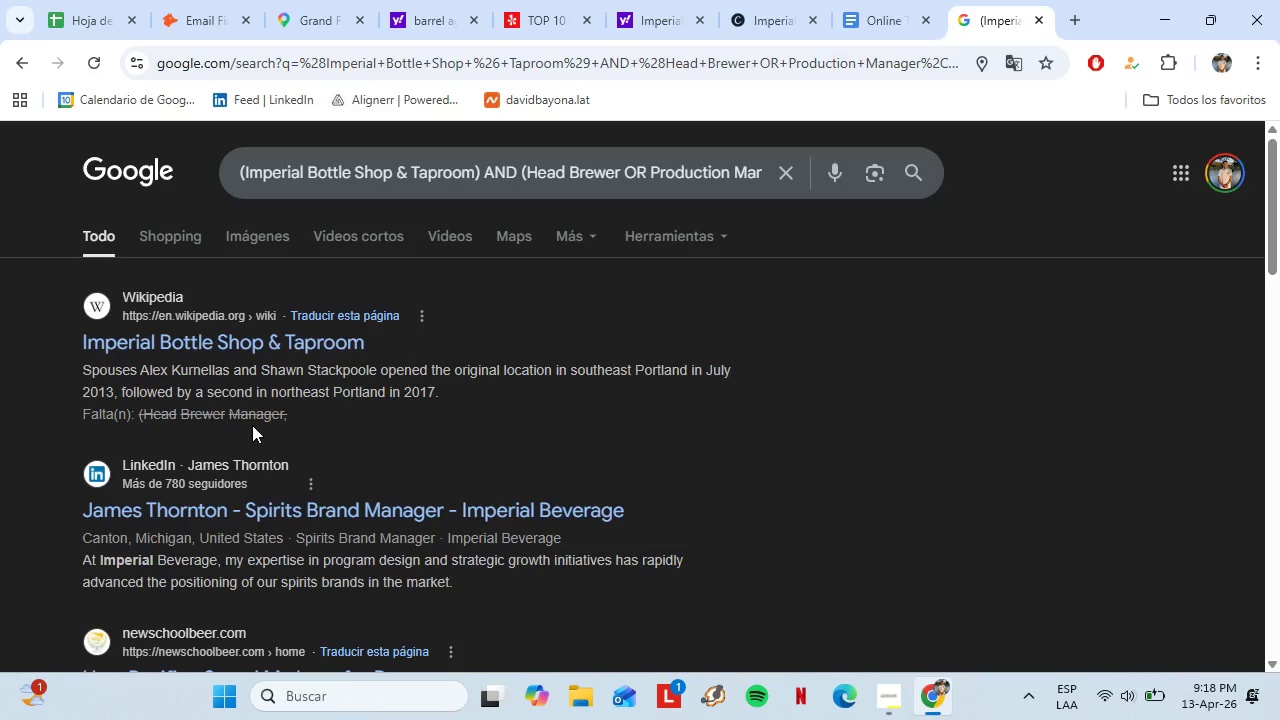 
wait(25.41)
 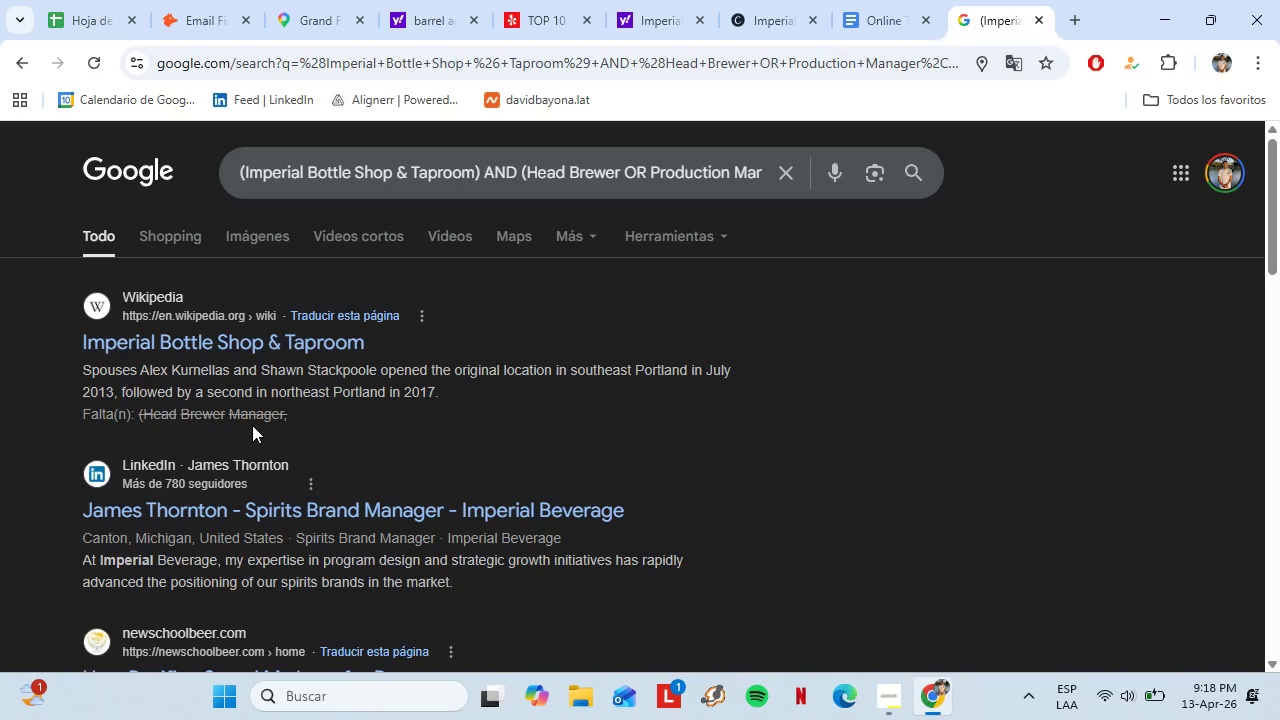 
left_click_drag(start_coordinate=[139, 367], to_coordinate=[229, 370])
 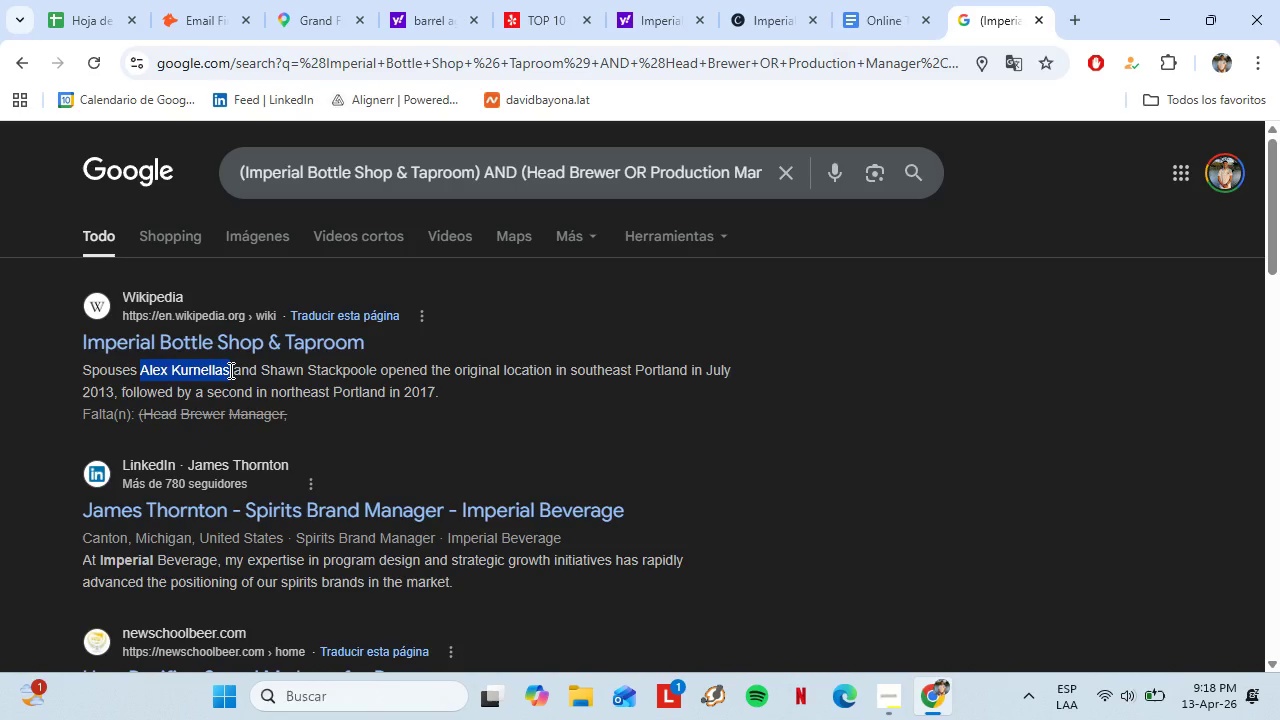 
key(Control+C)
 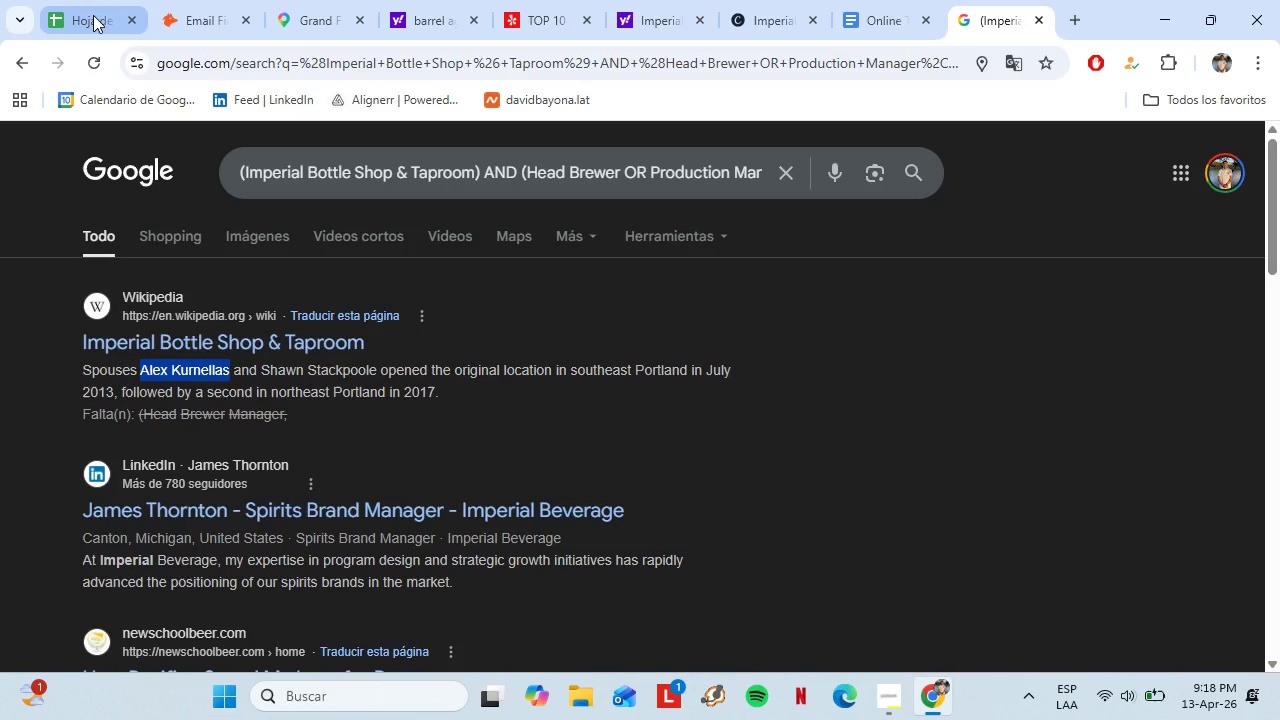 
left_click([89, 10])
 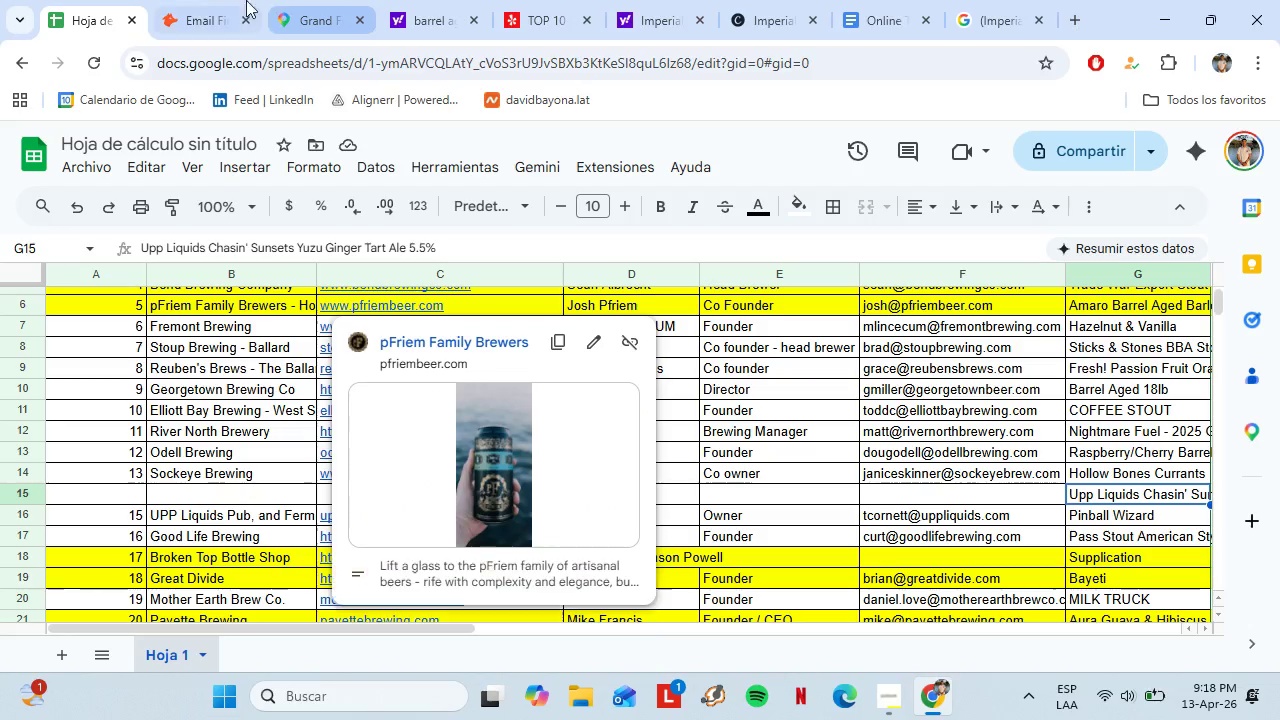 
left_click([187, 0])
 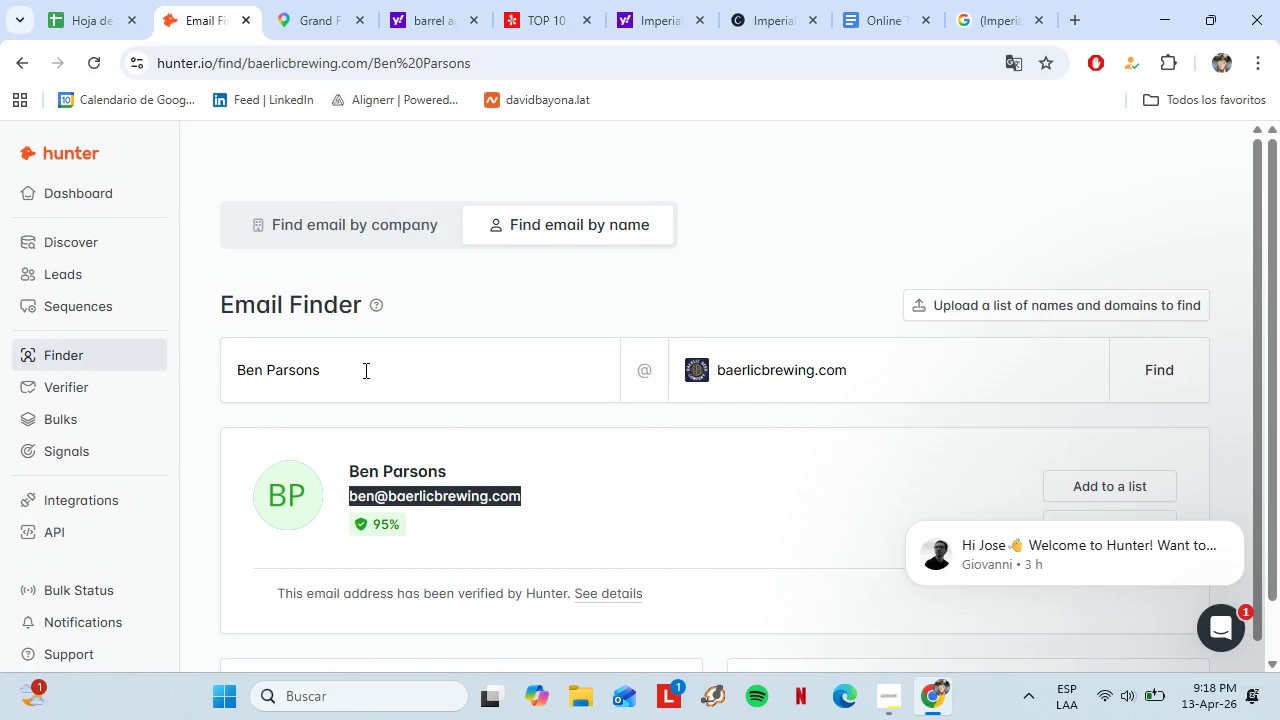 
left_click_drag(start_coordinate=[364, 369], to_coordinate=[199, 364])
 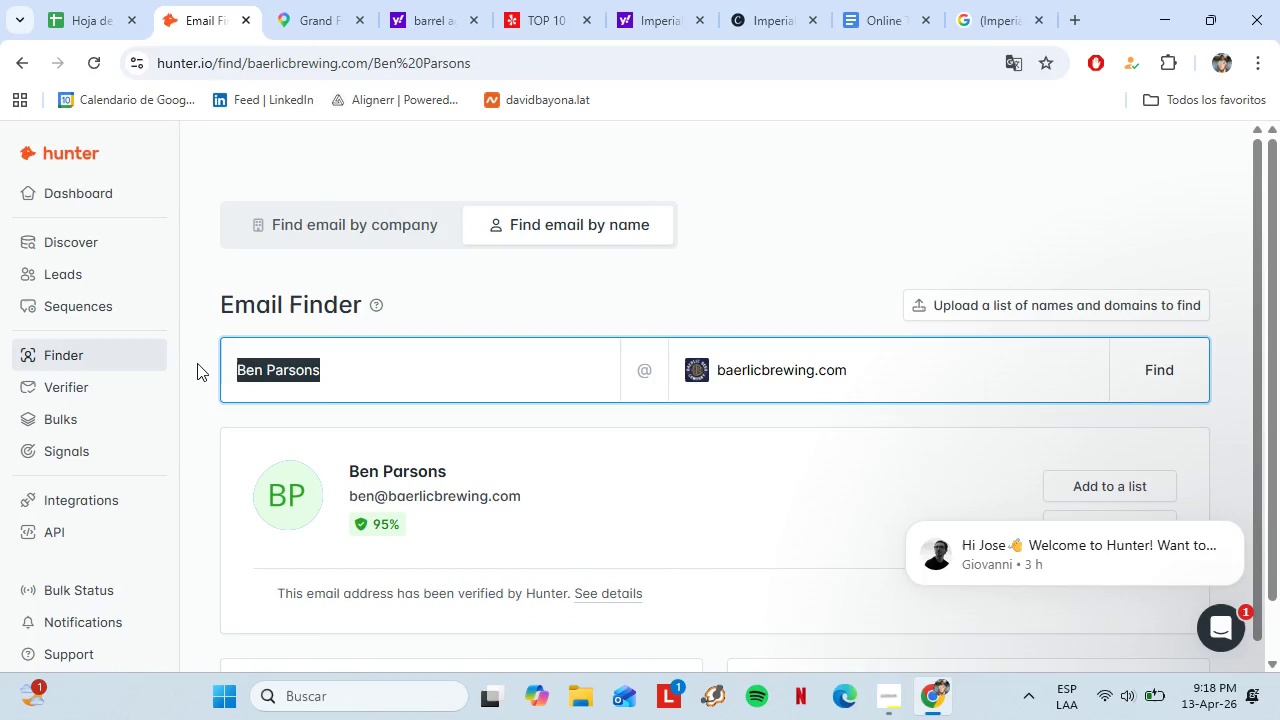 
key(Control+Shift+V)
 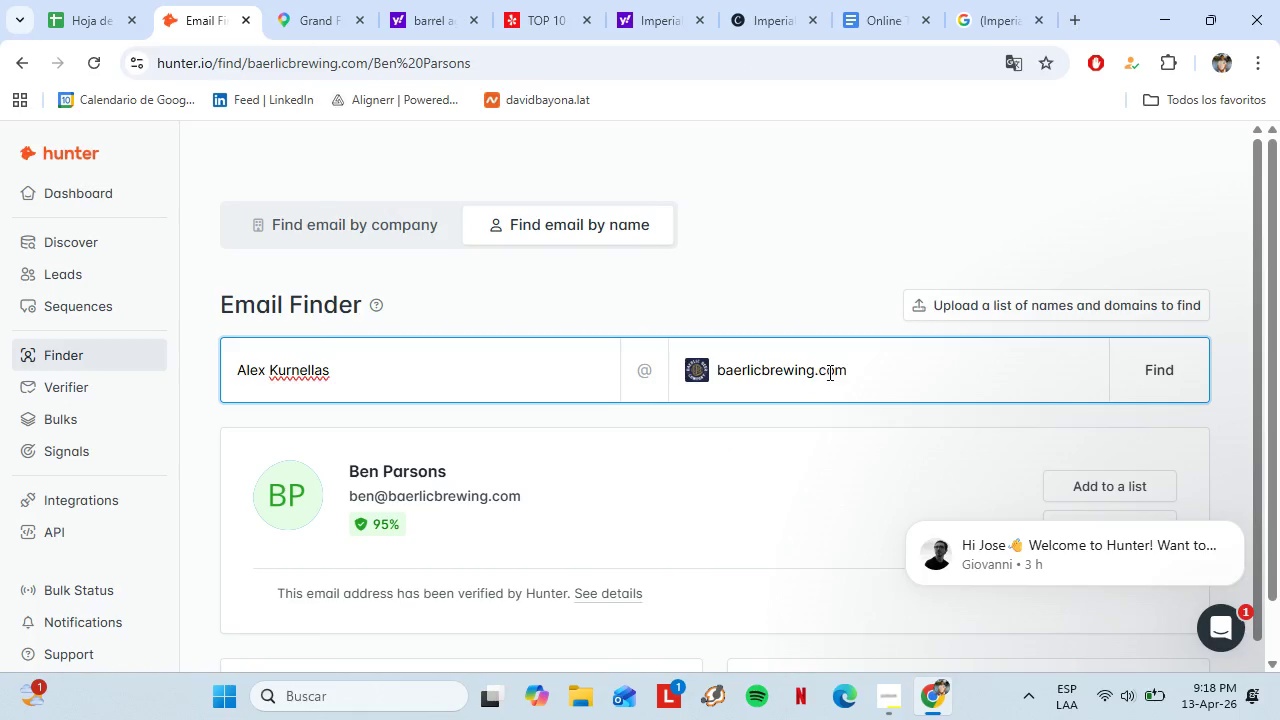 
left_click([829, 371])
 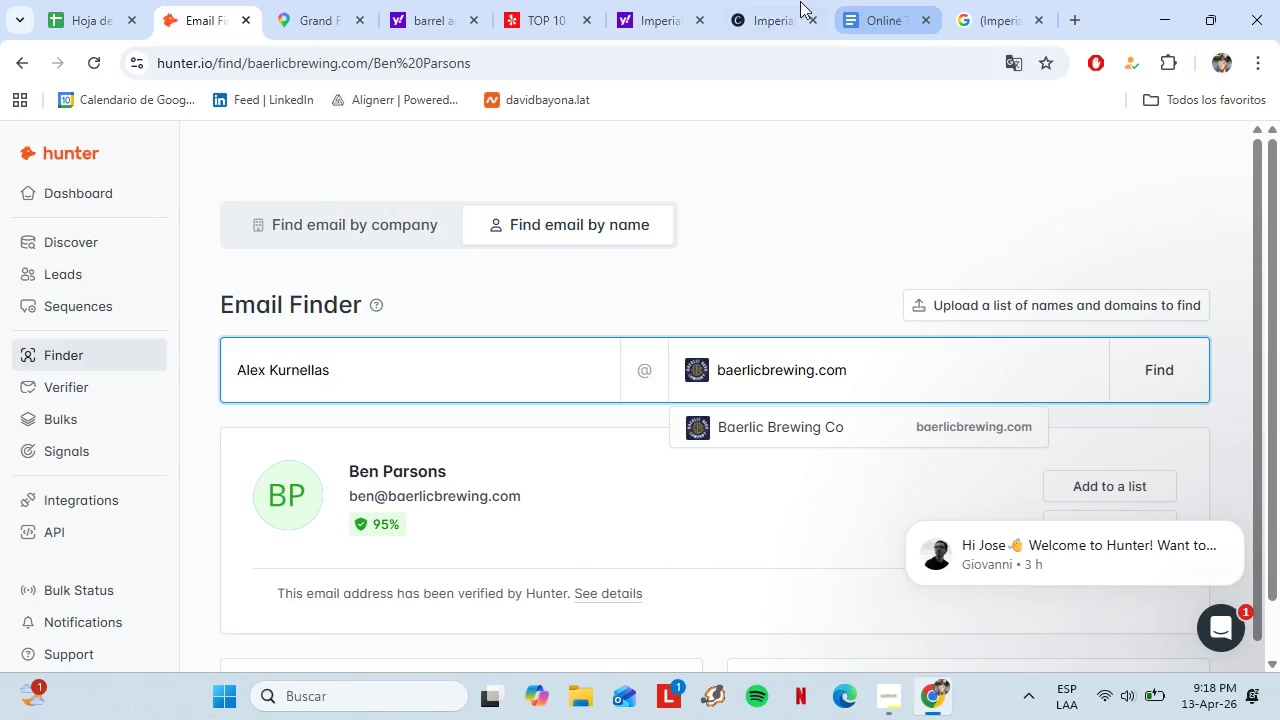 
left_click([774, 0])
 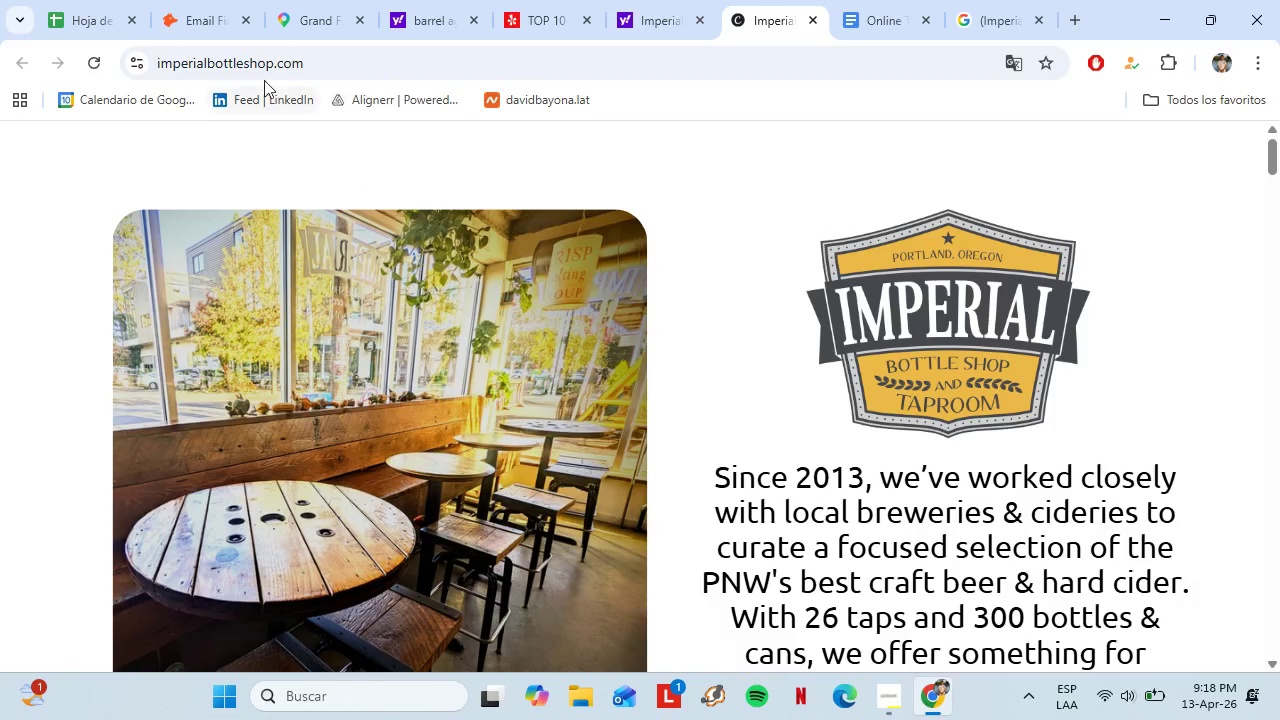 
left_click([247, 64])
 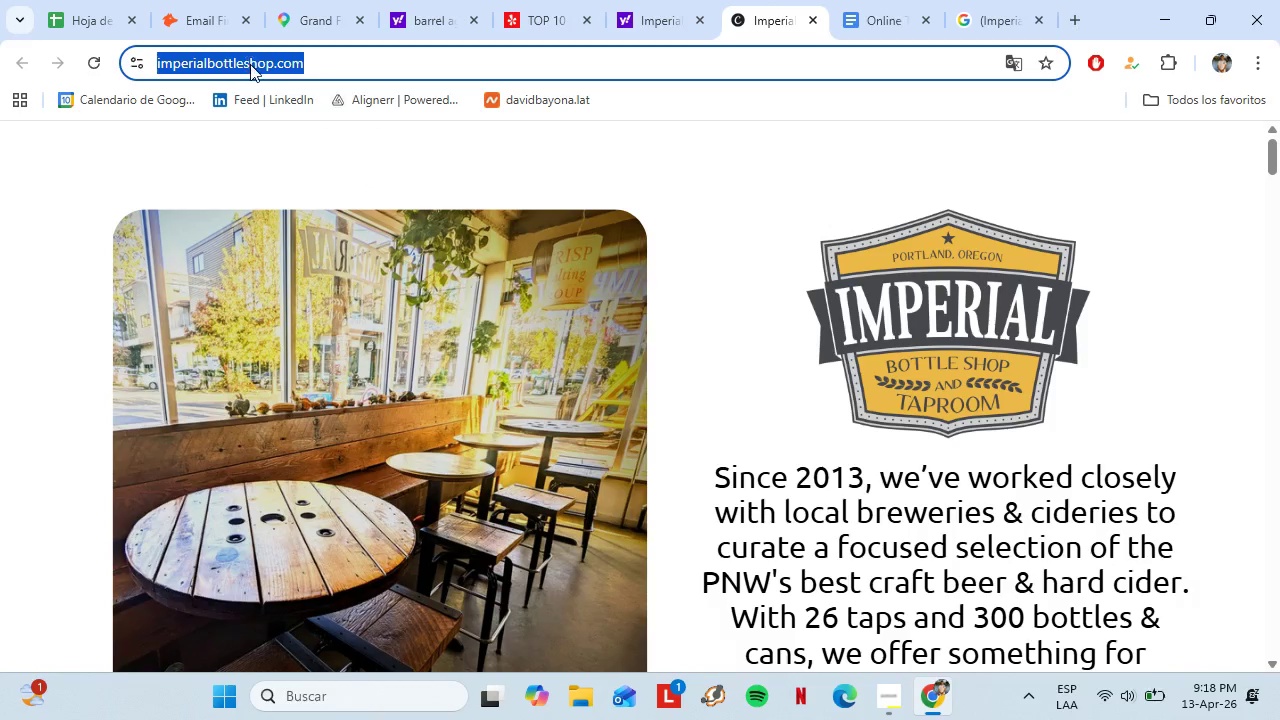 
key(Control+C)
 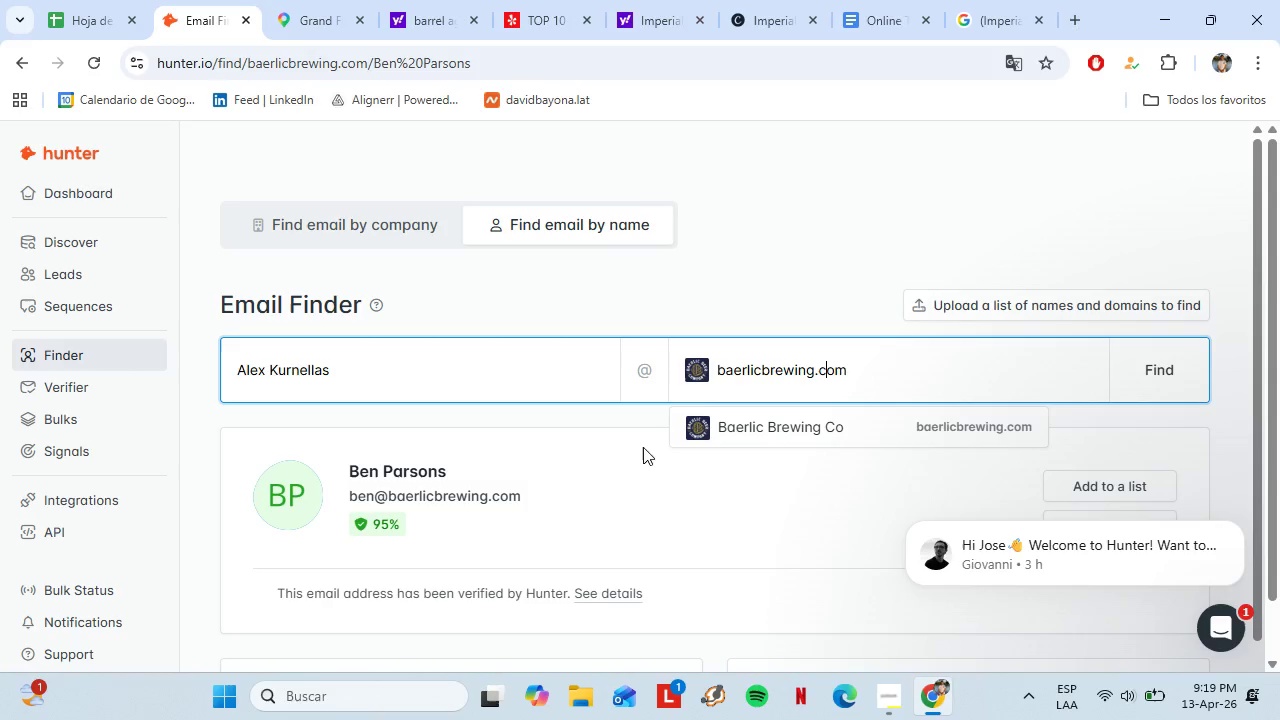 
key(Control+ControlLeft)
 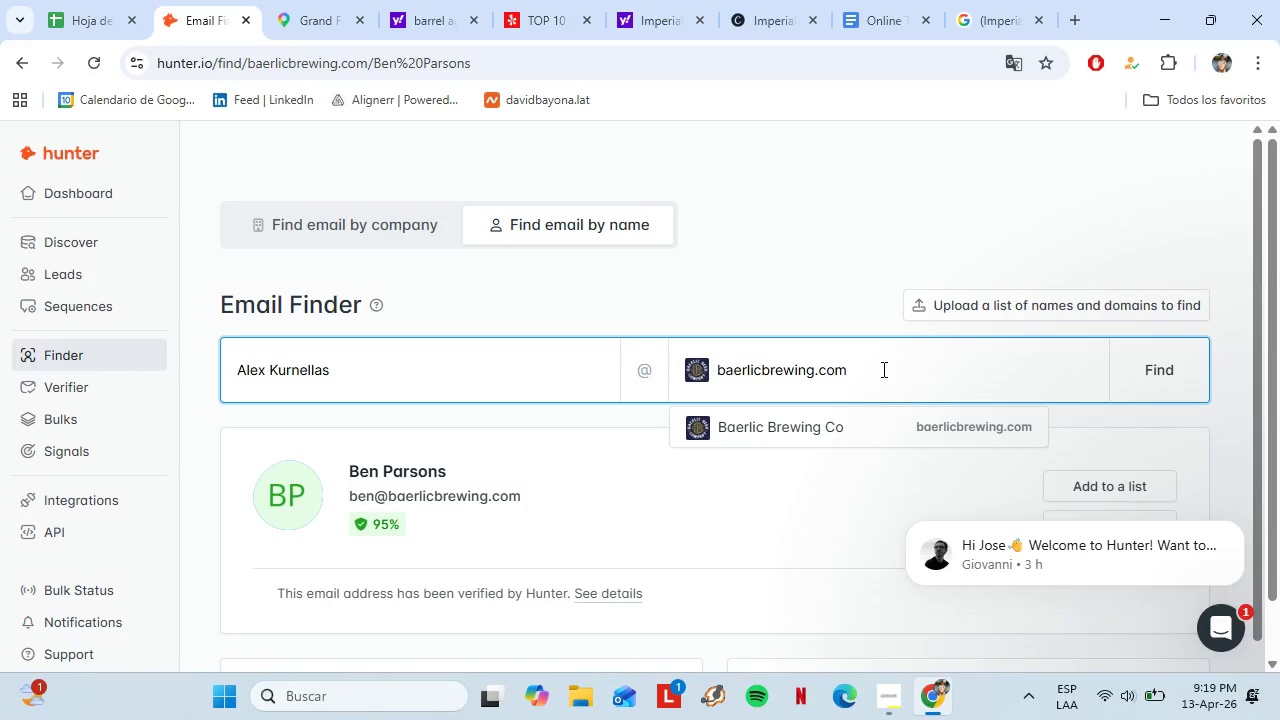 
left_click_drag(start_coordinate=[881, 368], to_coordinate=[700, 361])
 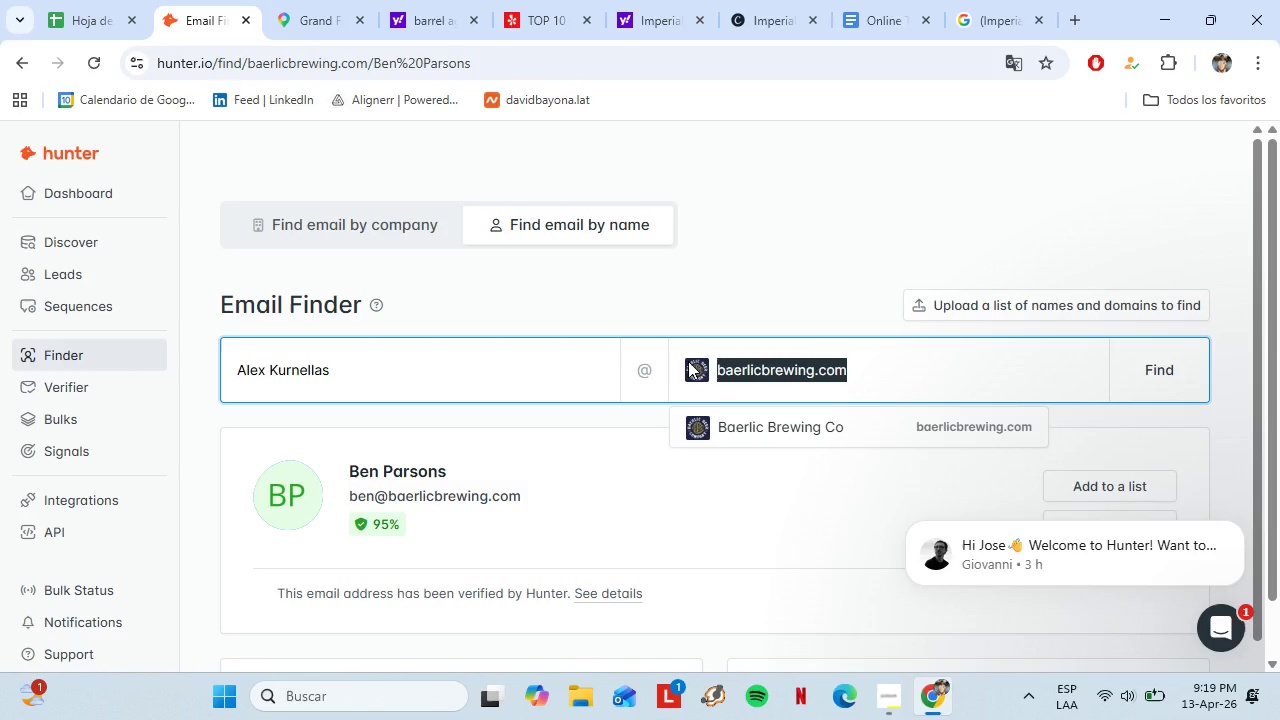 
key(Control+V)
 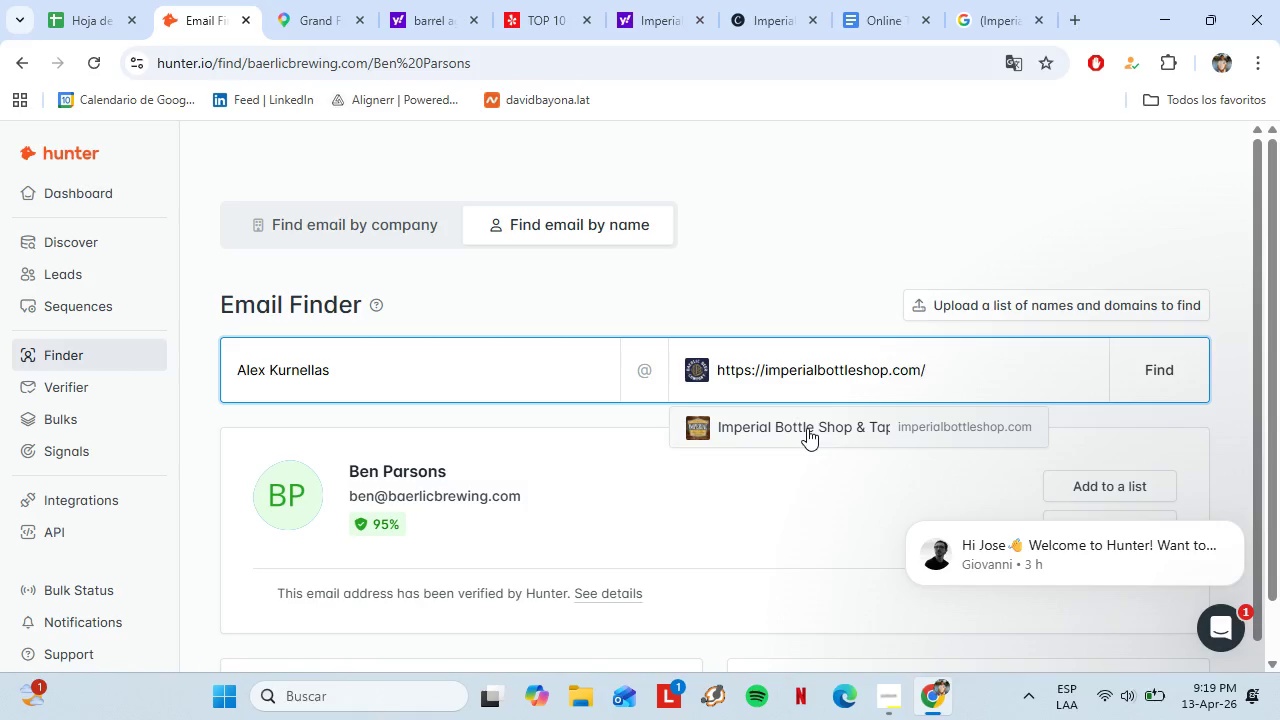 
left_click([807, 428])
 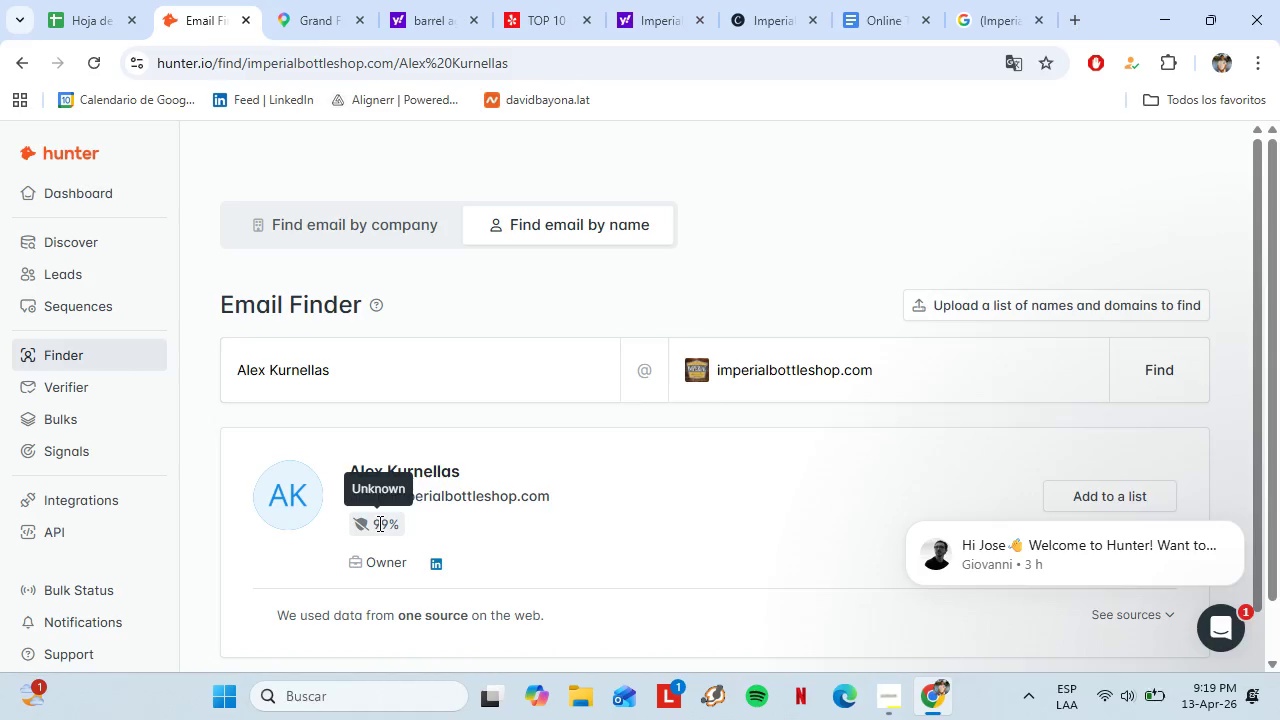 
mouse_move([592, 457])
 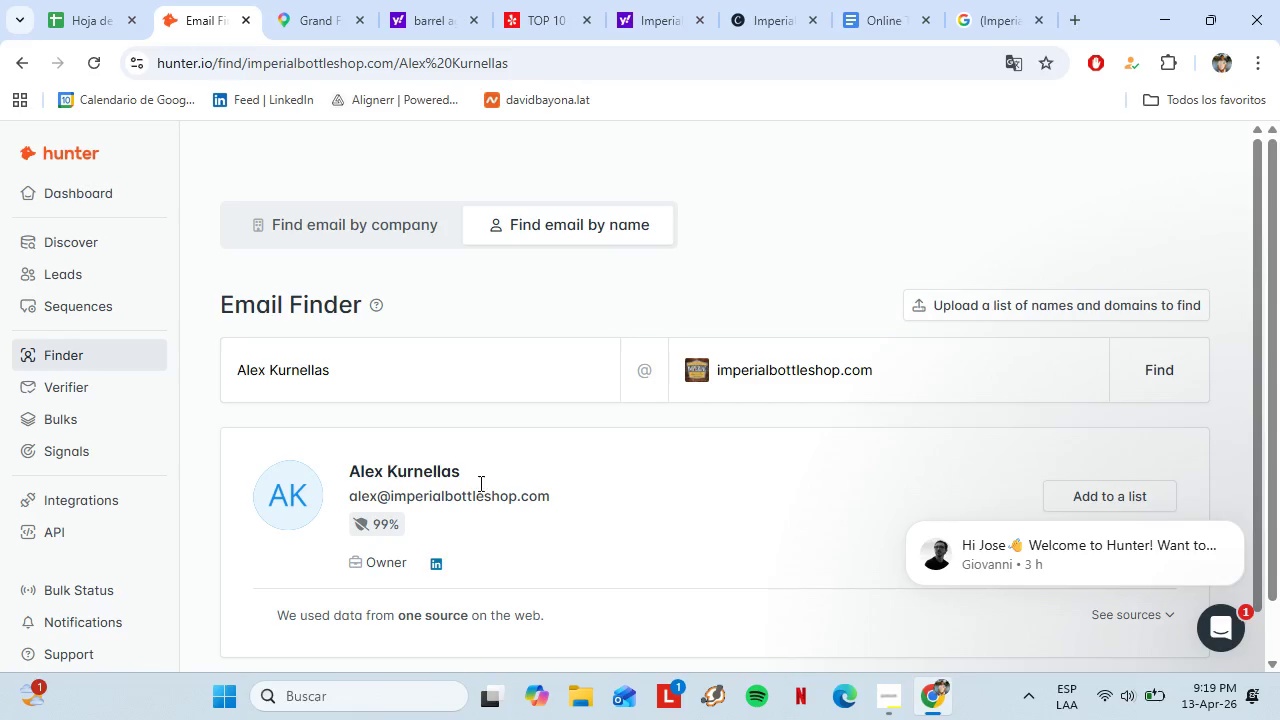 
wait(51.4)
 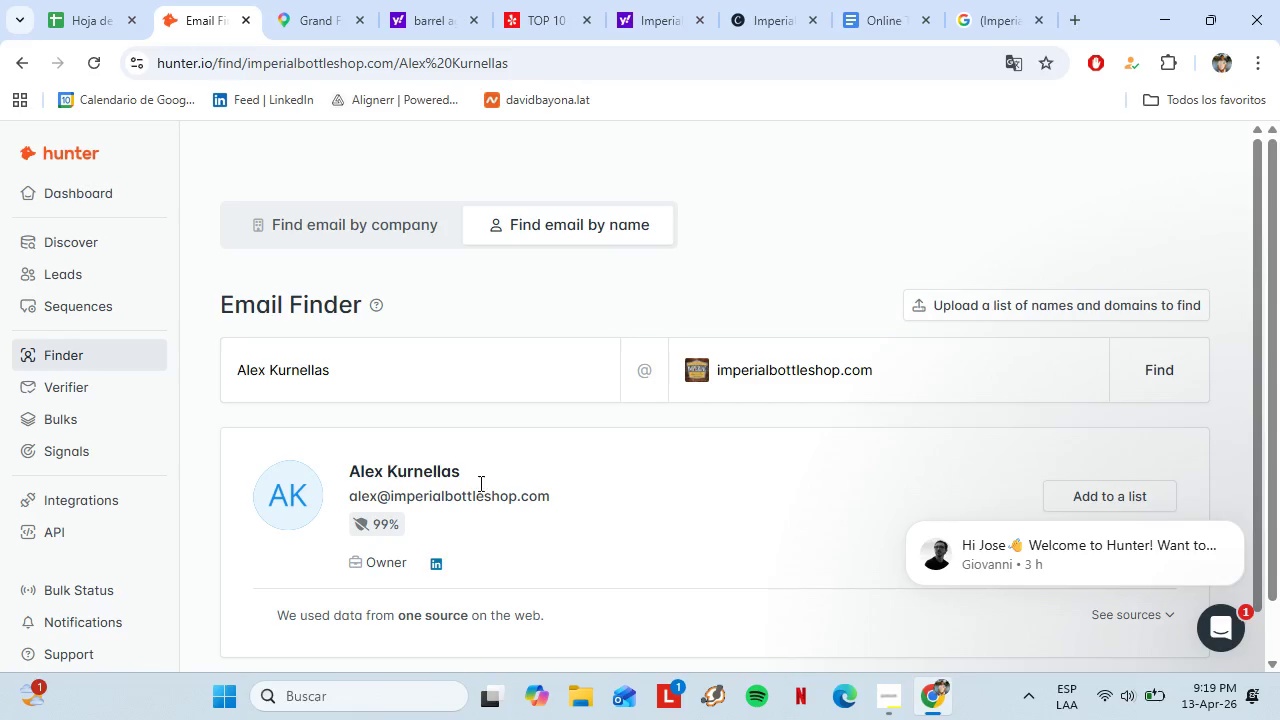 
left_click([114, 0])
 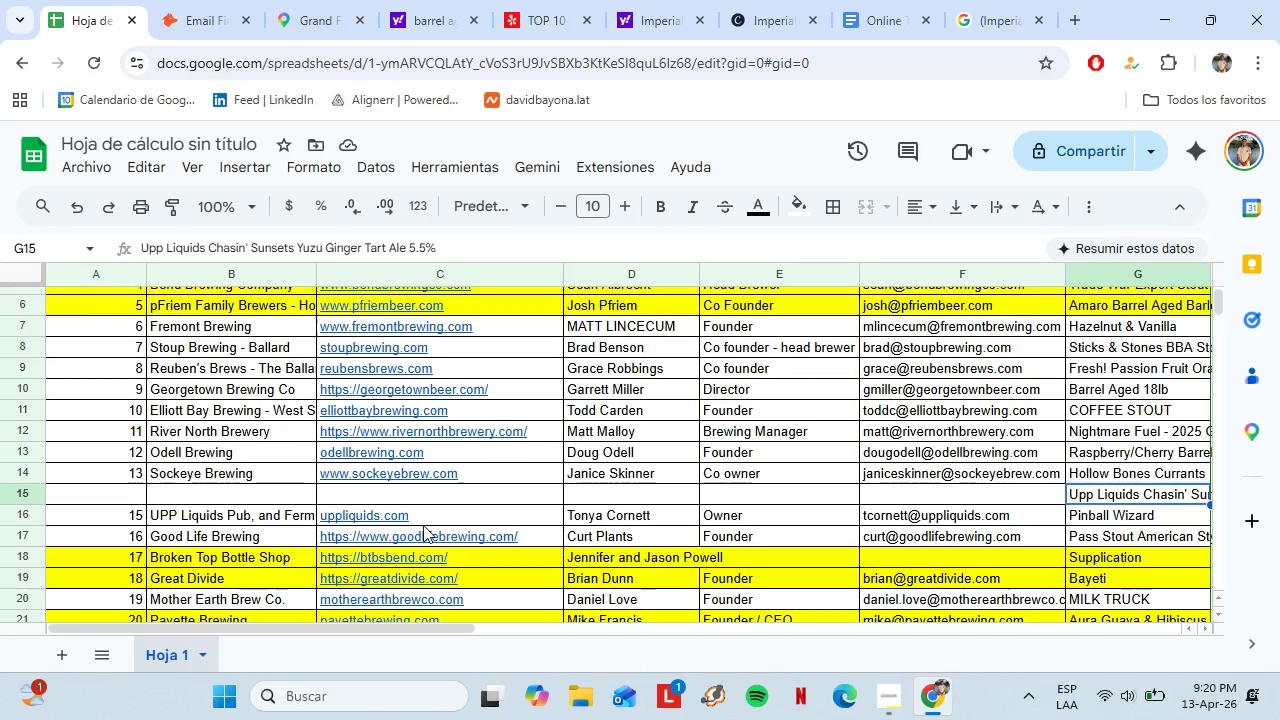 
left_click([961, 489])
 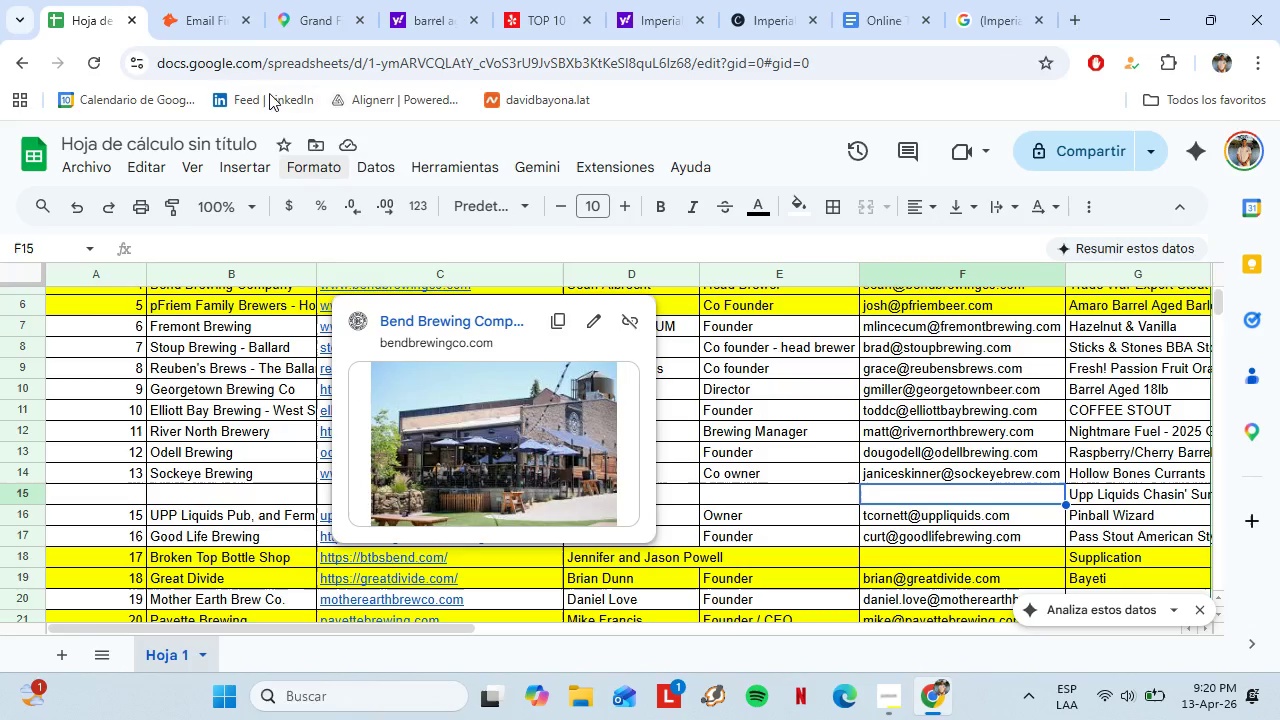 
left_click([201, 0])
 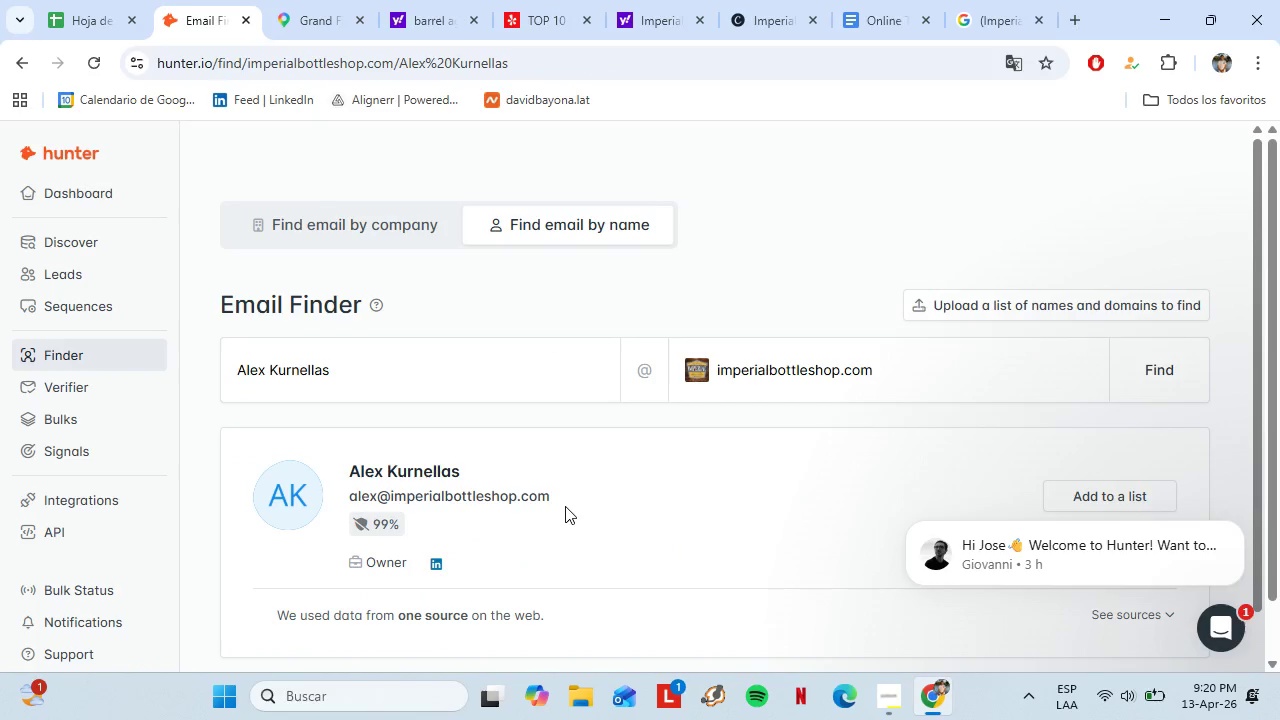 
left_click_drag(start_coordinate=[556, 491], to_coordinate=[350, 500])
 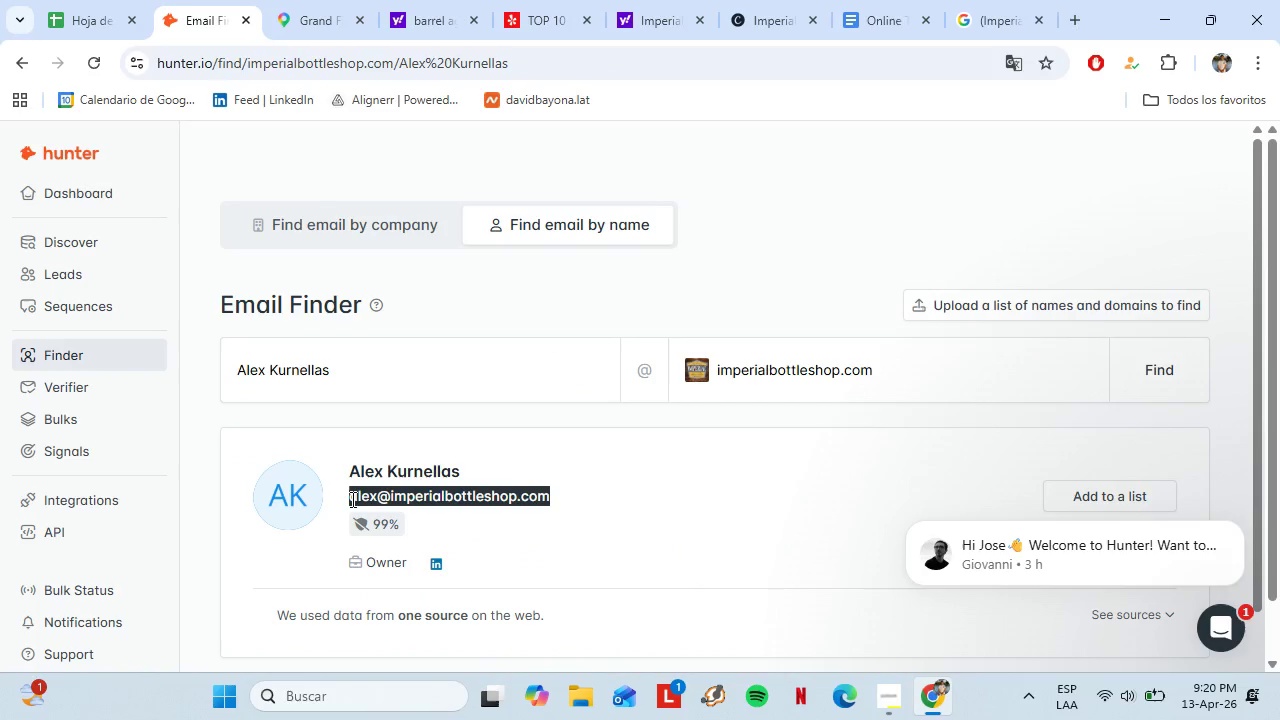 
key(Control+ControlLeft)
 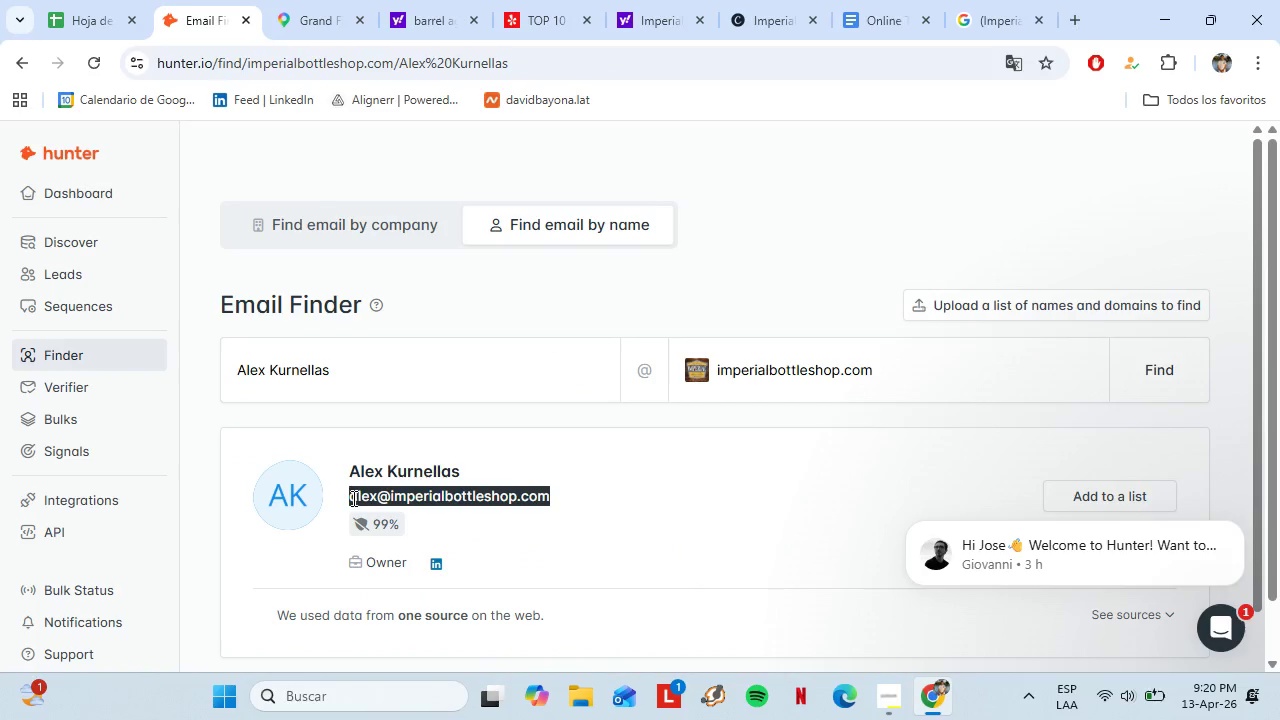 
key(Control+ControlLeft)
 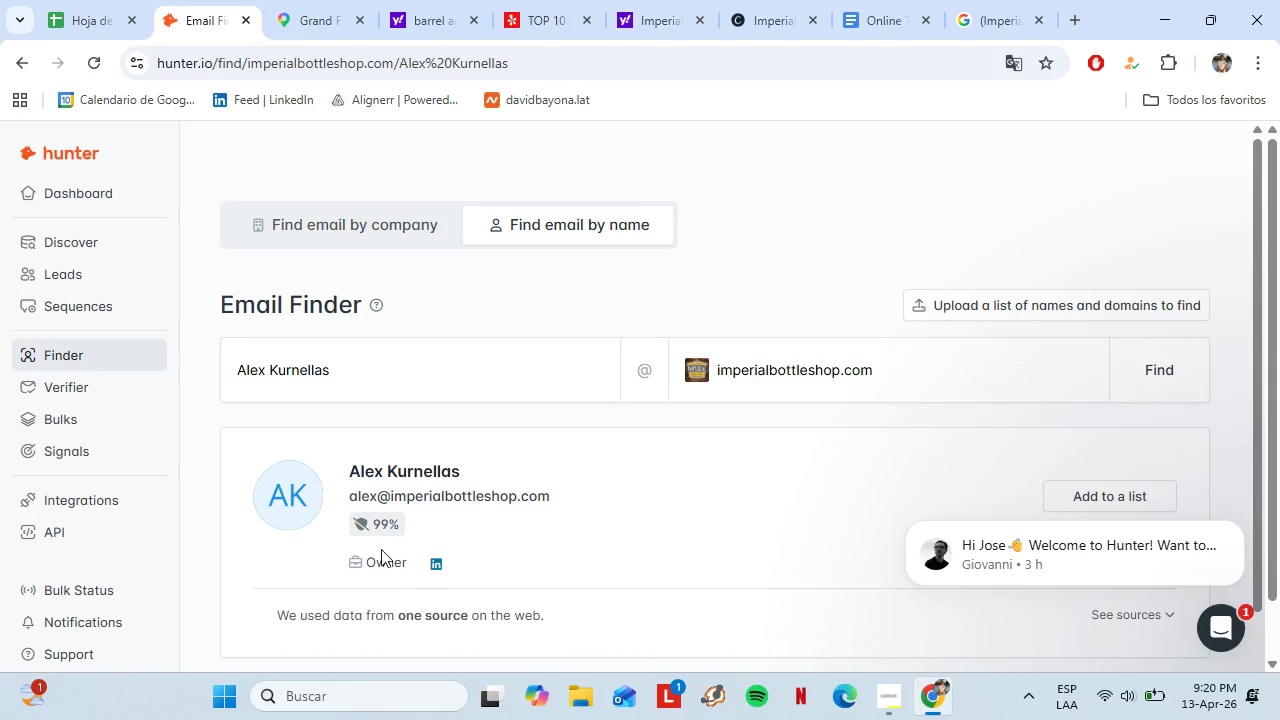 
left_click([358, 525])
 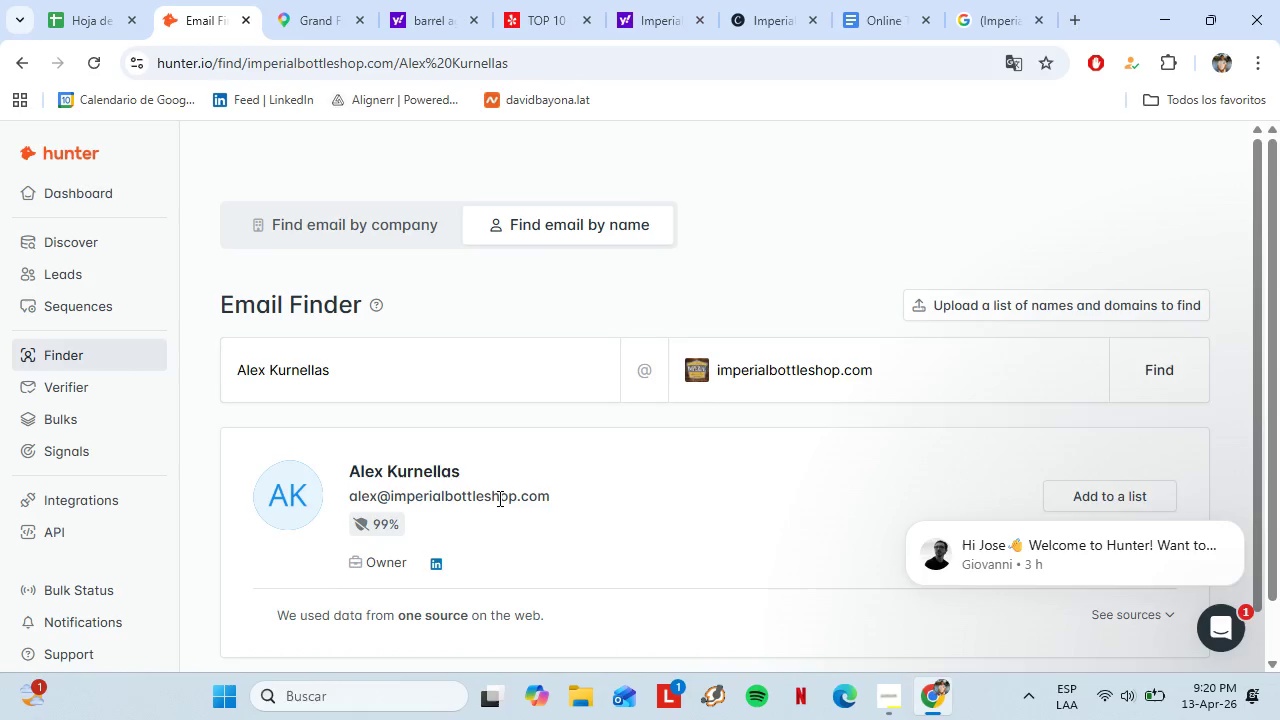 
left_click([1142, 478])
 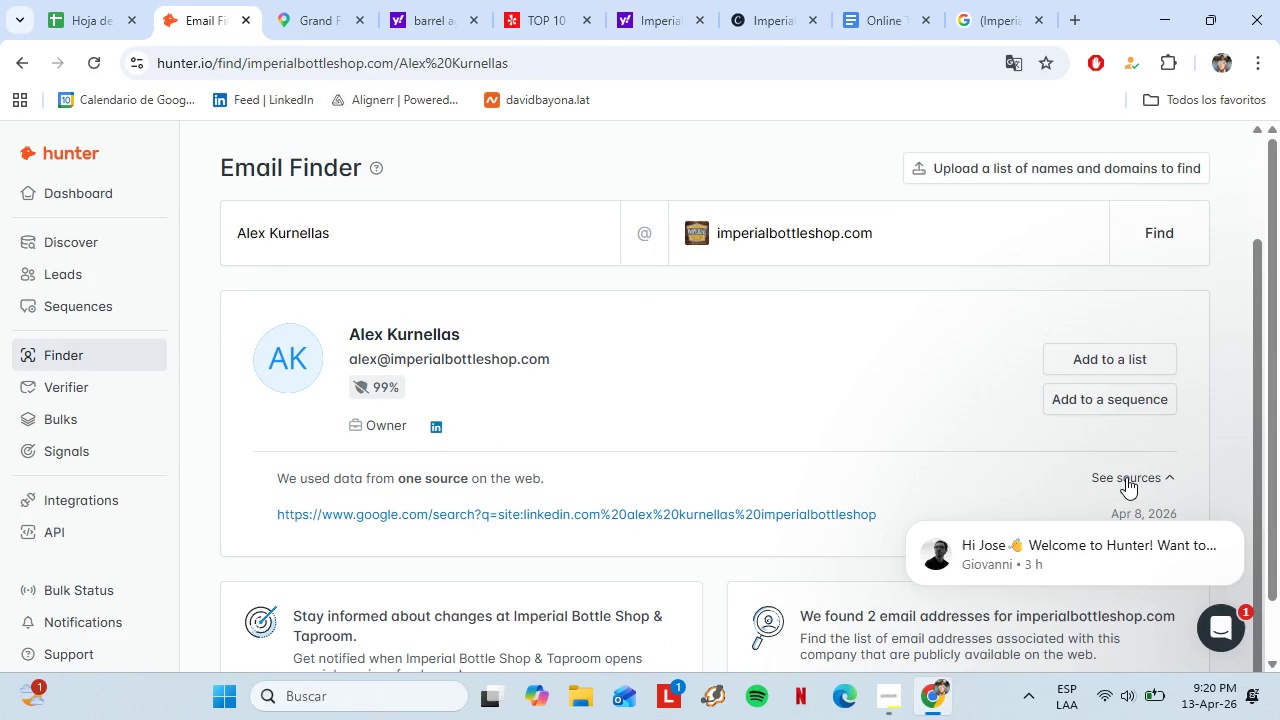 
scroll: coordinate [499, 498], scroll_direction: down, amount: 3.0
 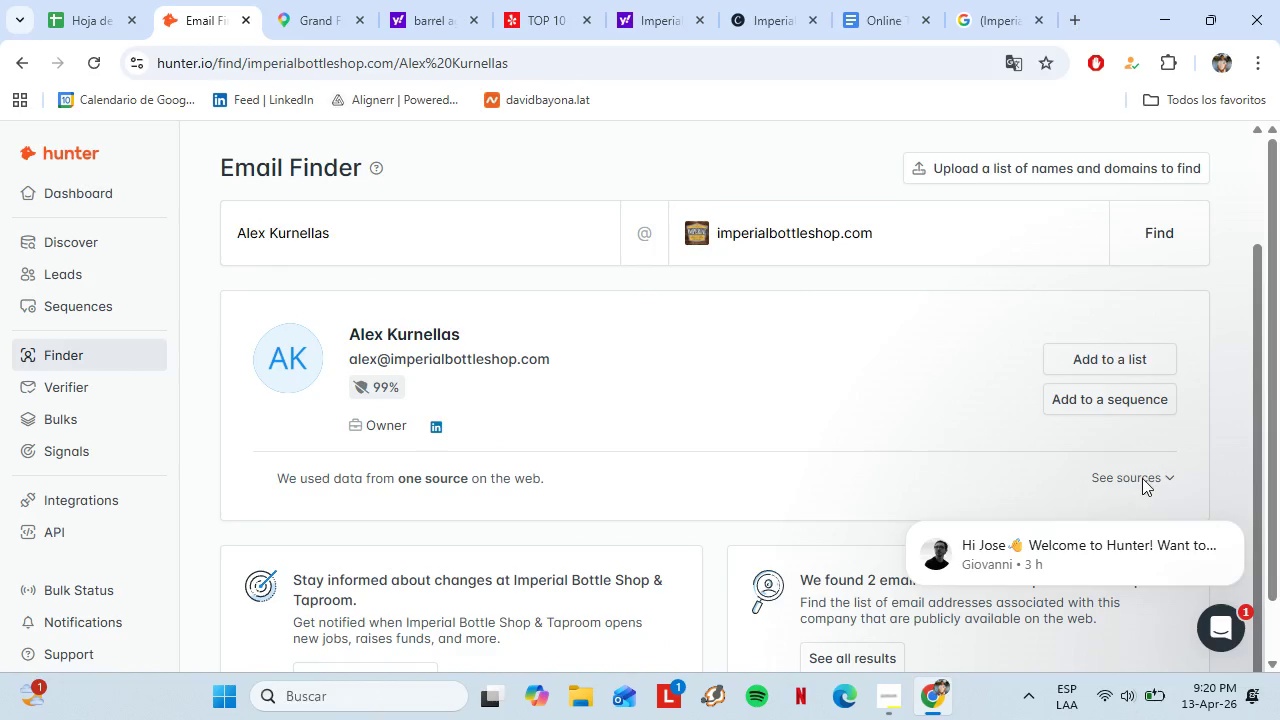 
left_click([1126, 477])
 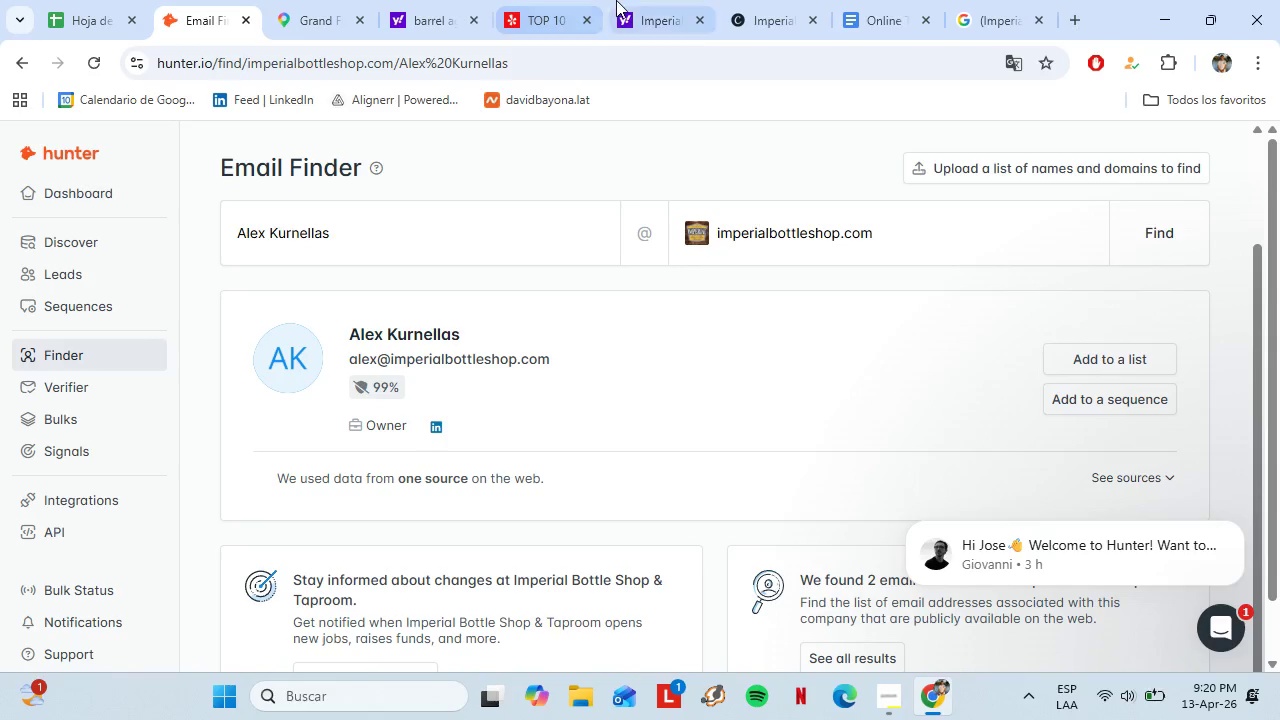 
left_click([616, 0])
 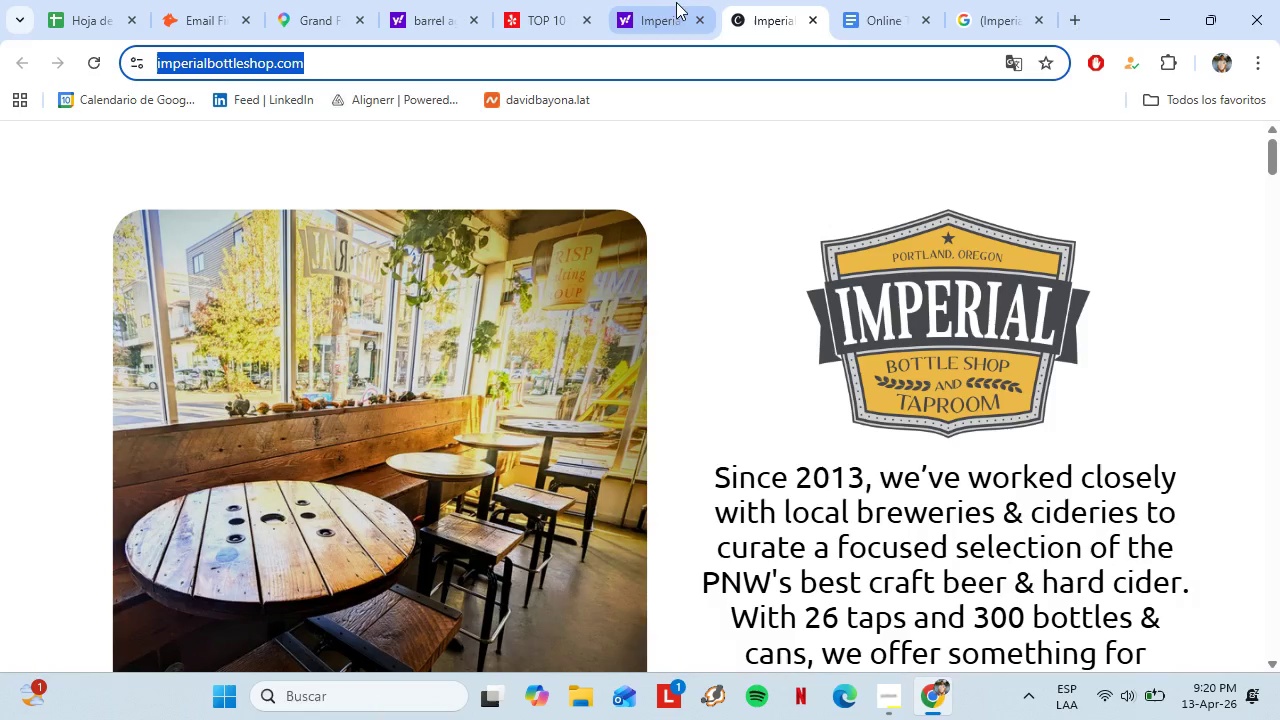 
left_click([651, 0])
 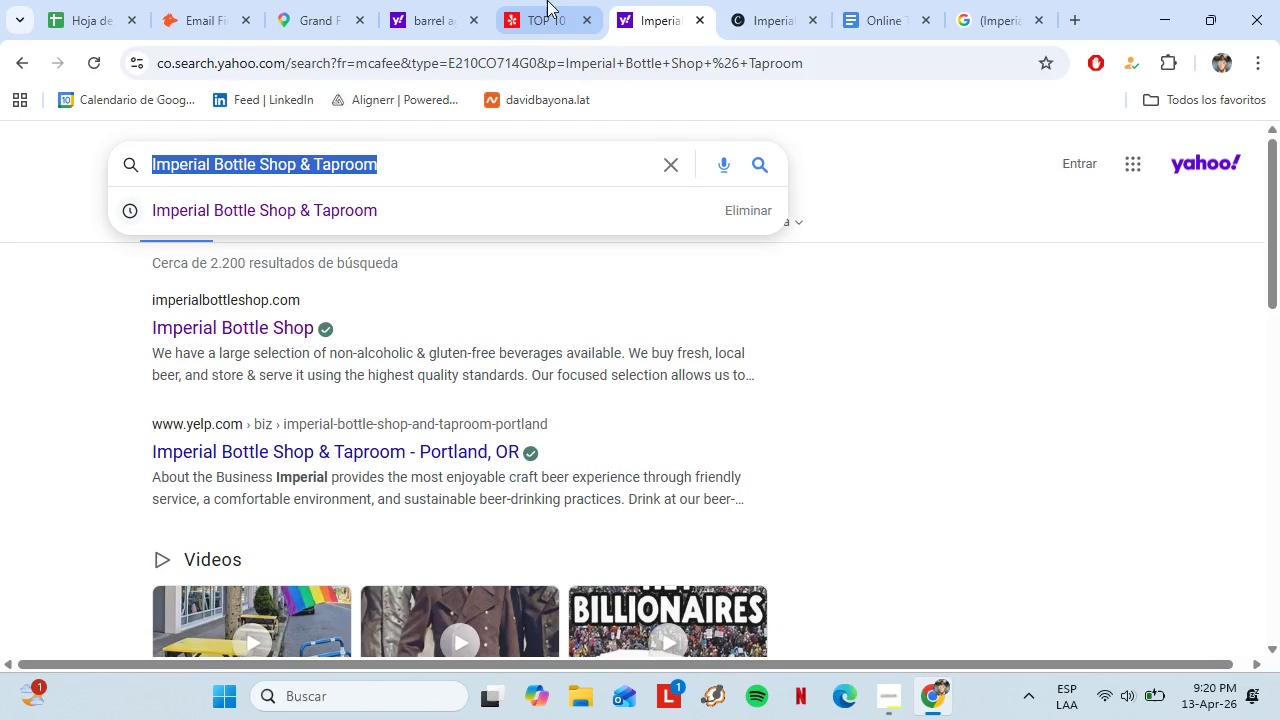 
left_click([536, 3])
 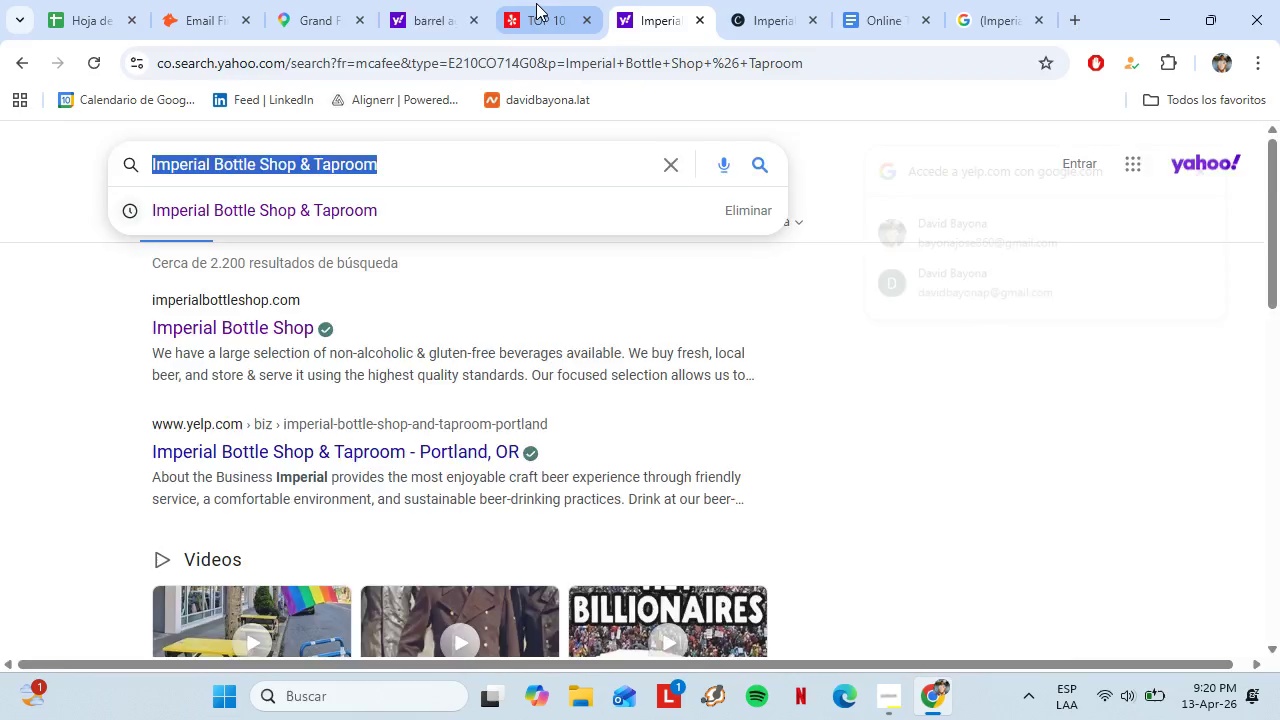 
left_click([421, 4])
 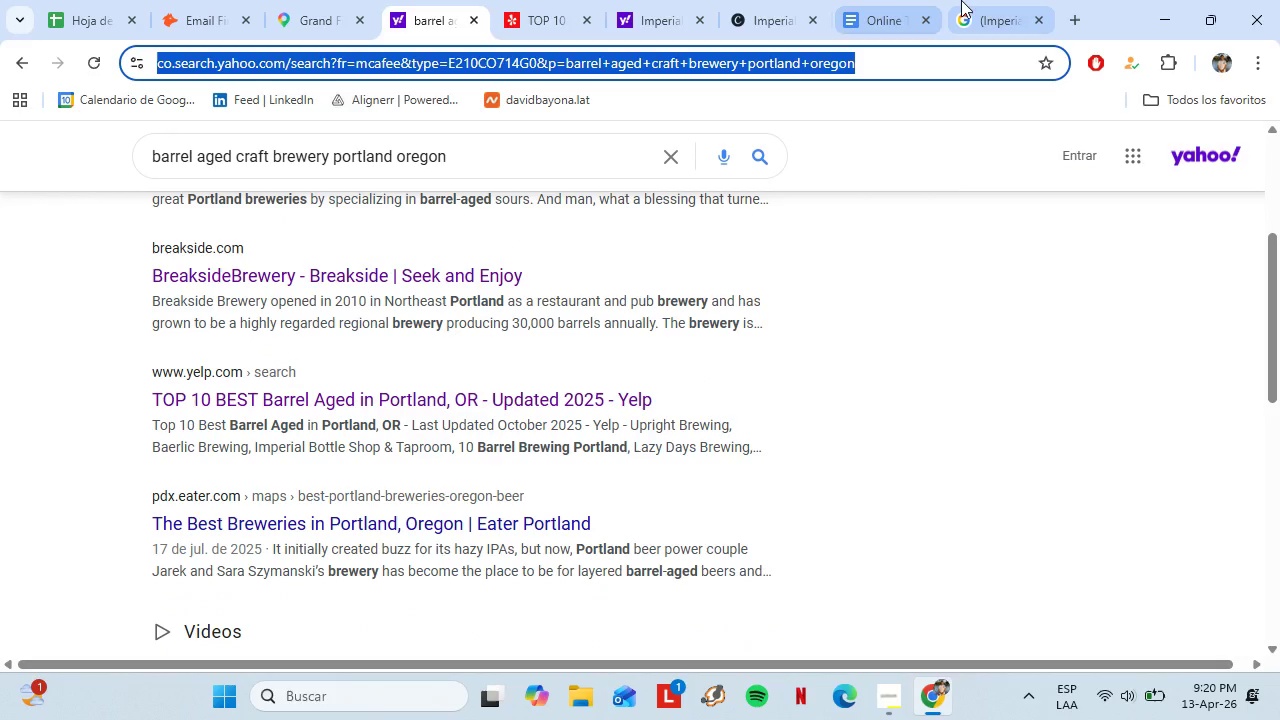 
left_click([968, 0])
 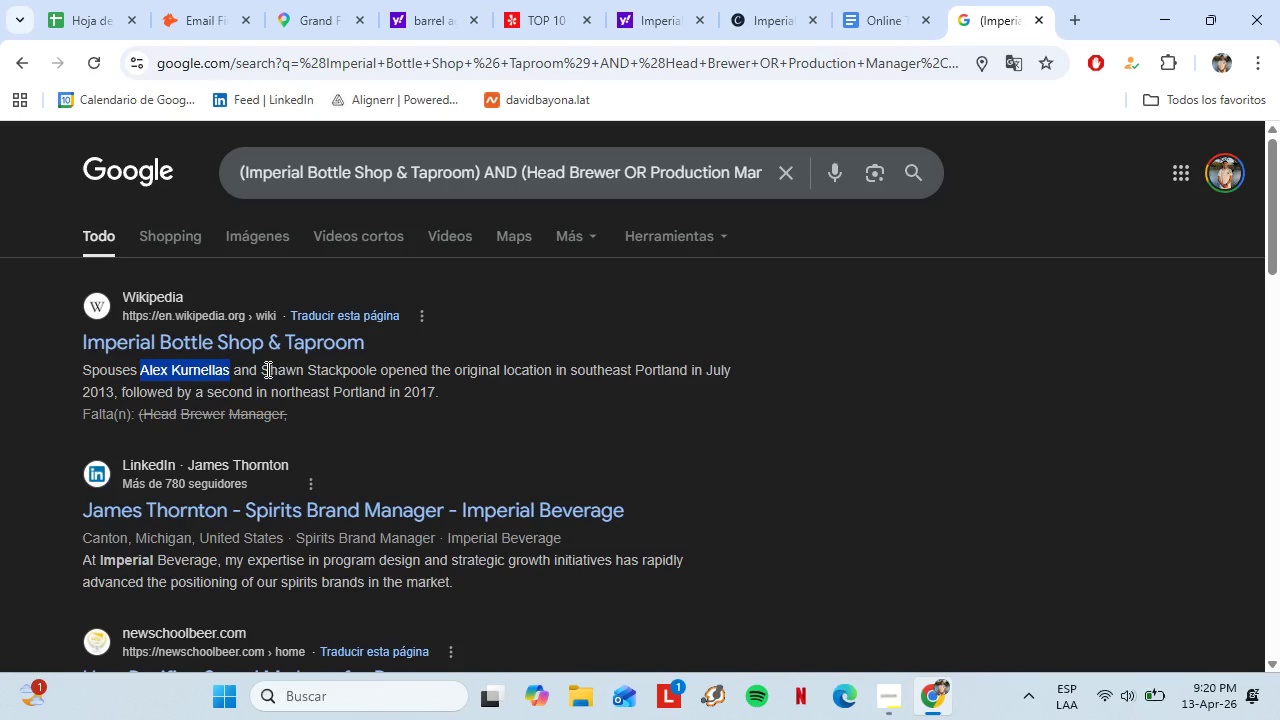 
left_click_drag(start_coordinate=[263, 367], to_coordinate=[373, 364])
 